 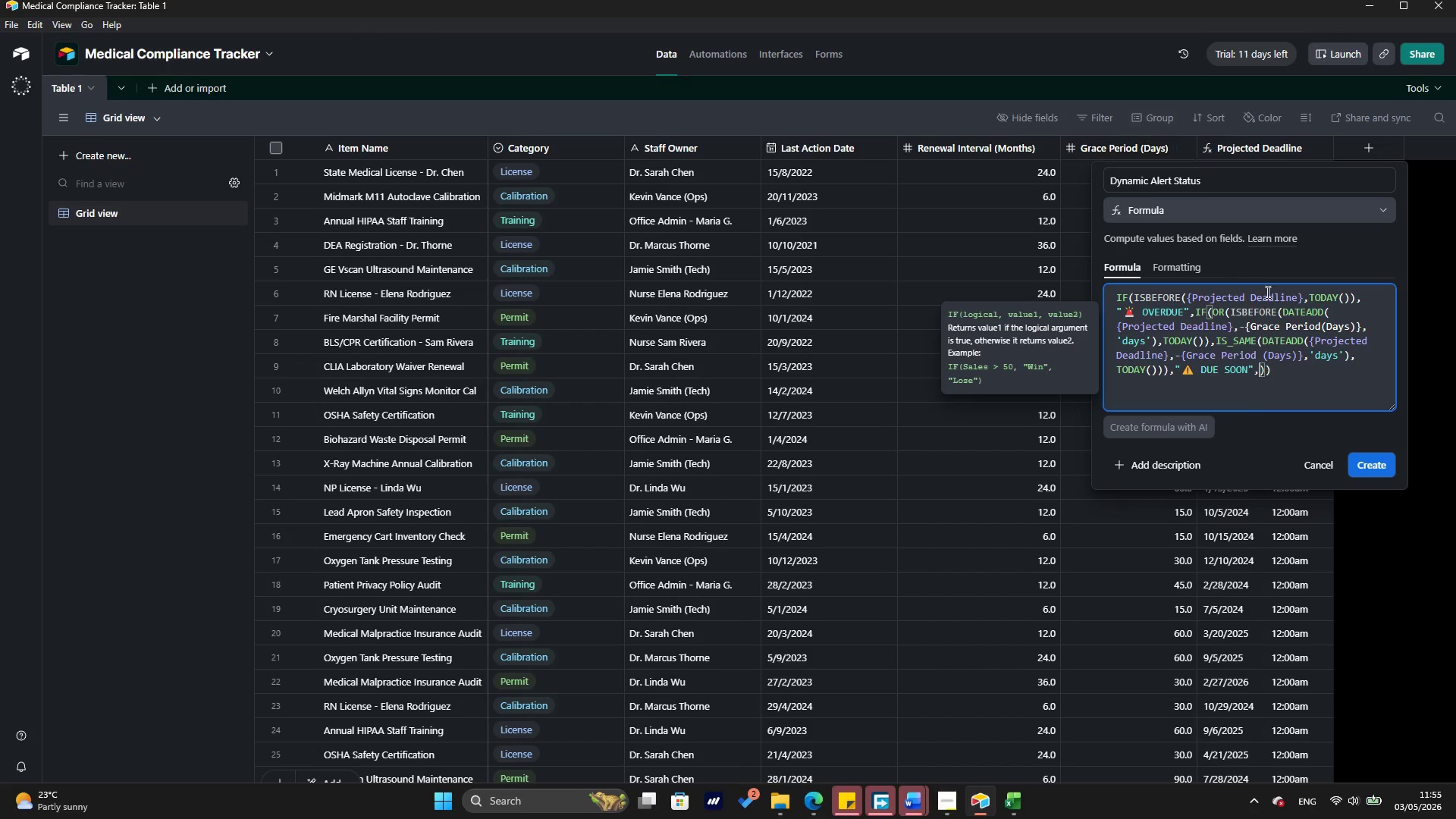 
key(Control+V)
 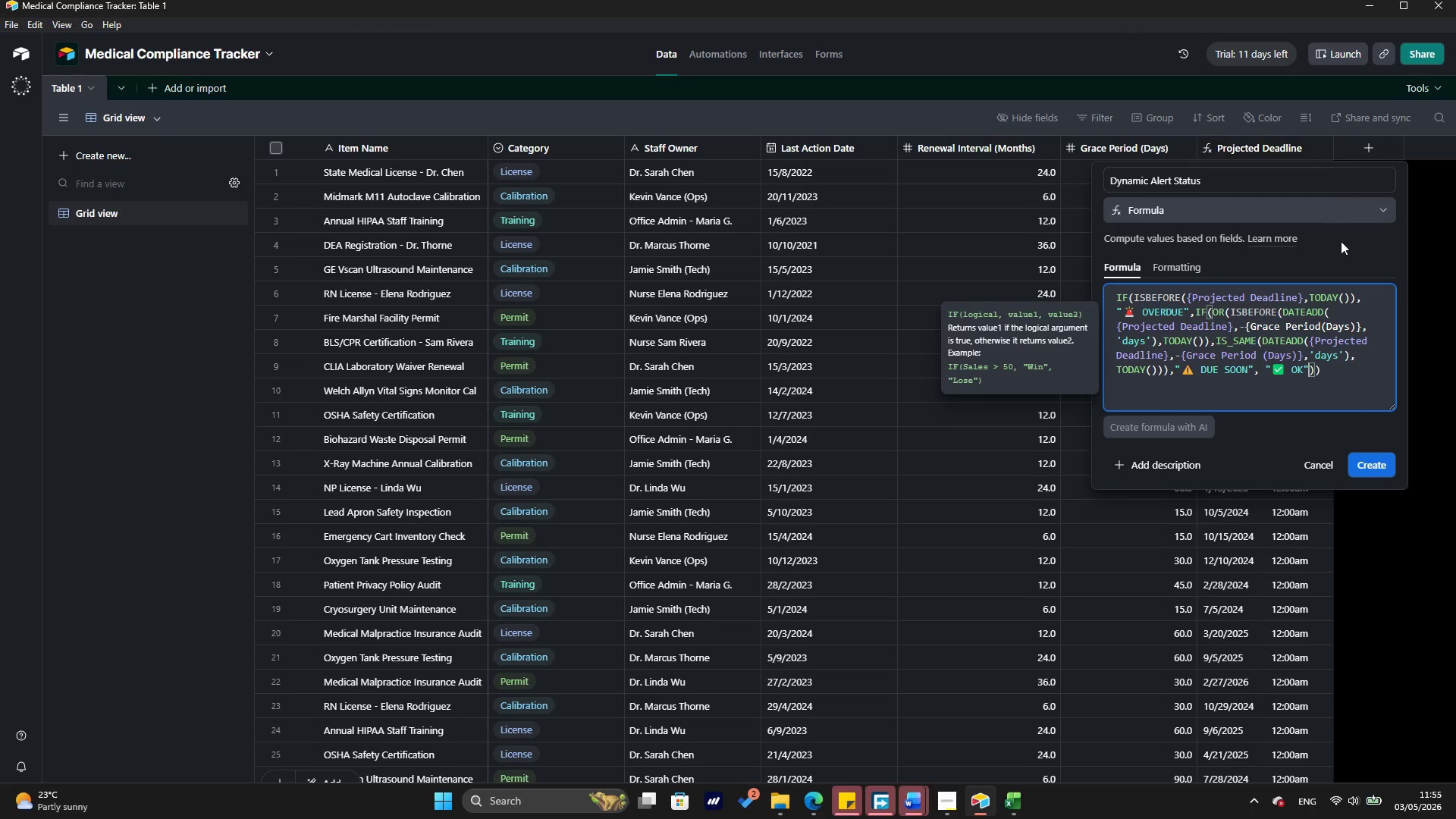 
left_click([1345, 376])
 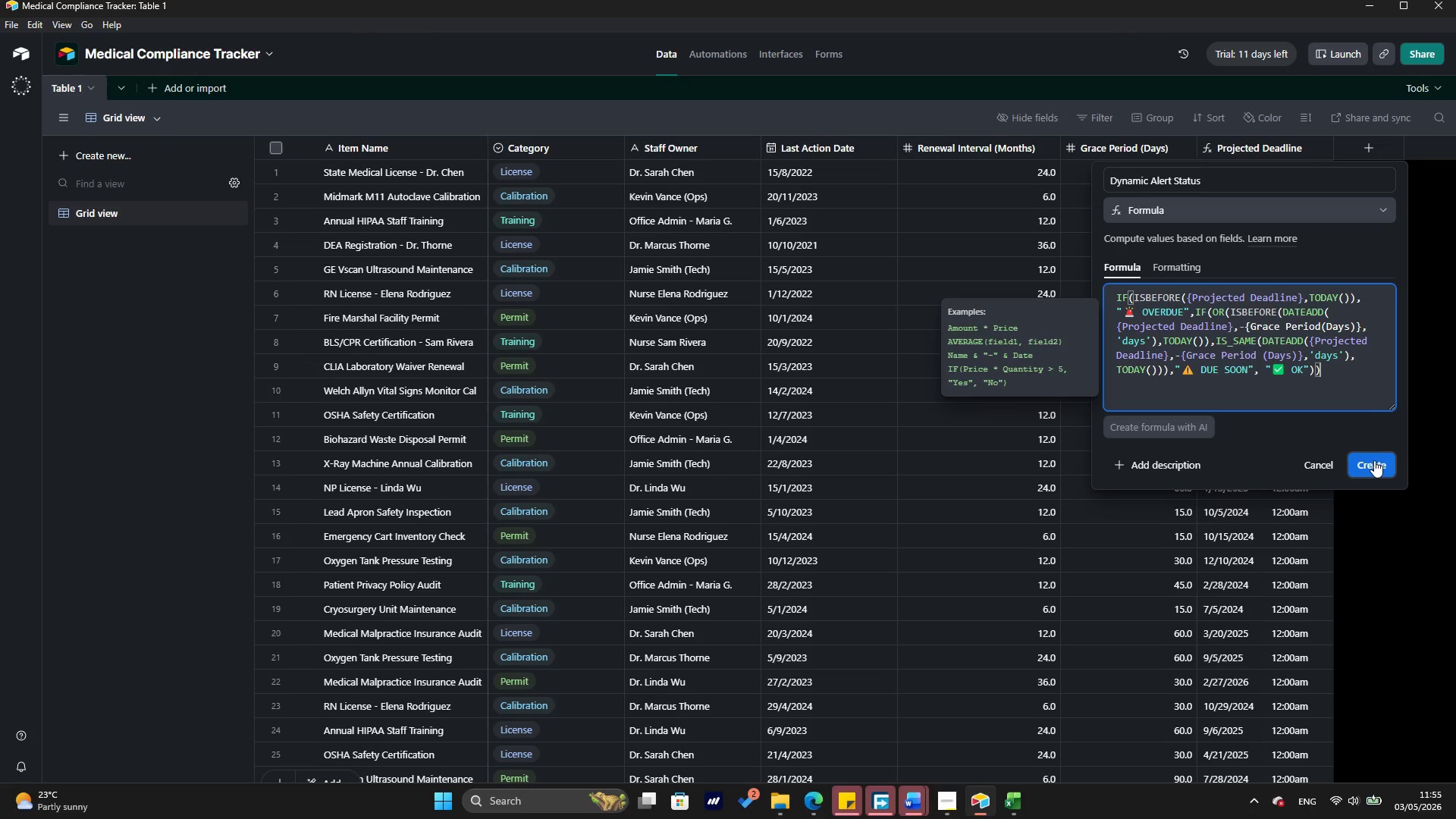 
left_click([1374, 460])
 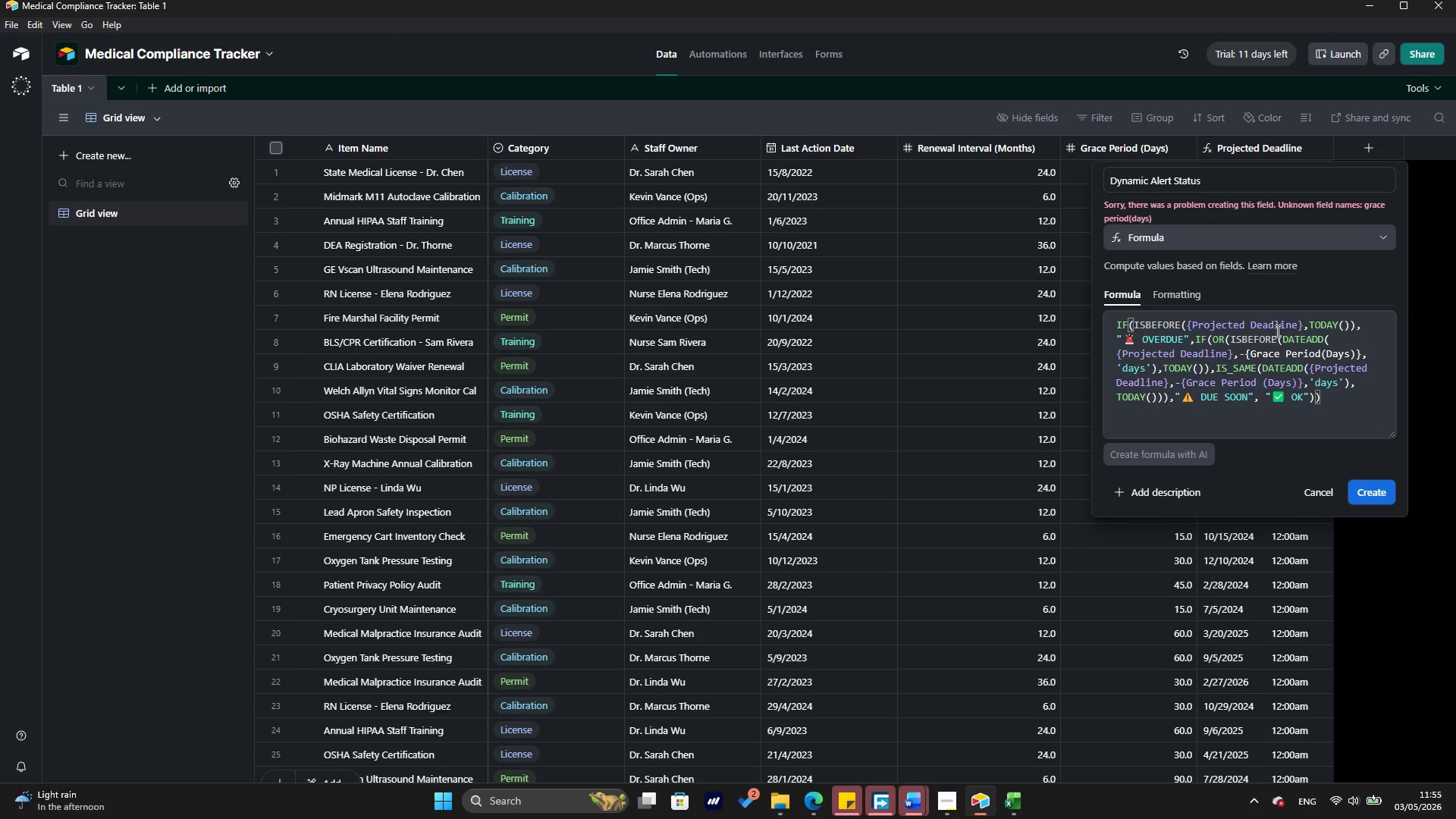 
wait(21.28)
 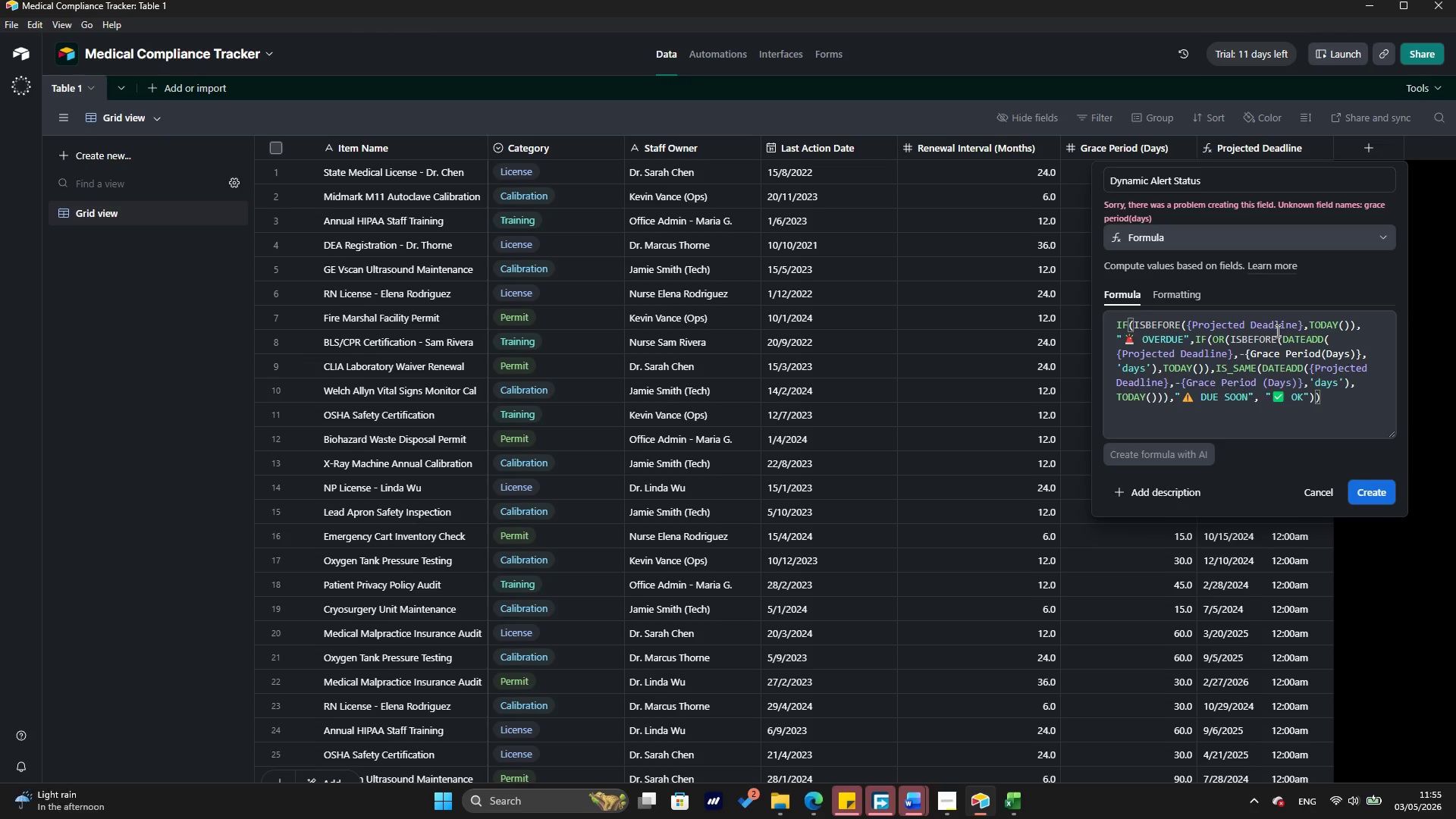 
left_click([1321, 356])
 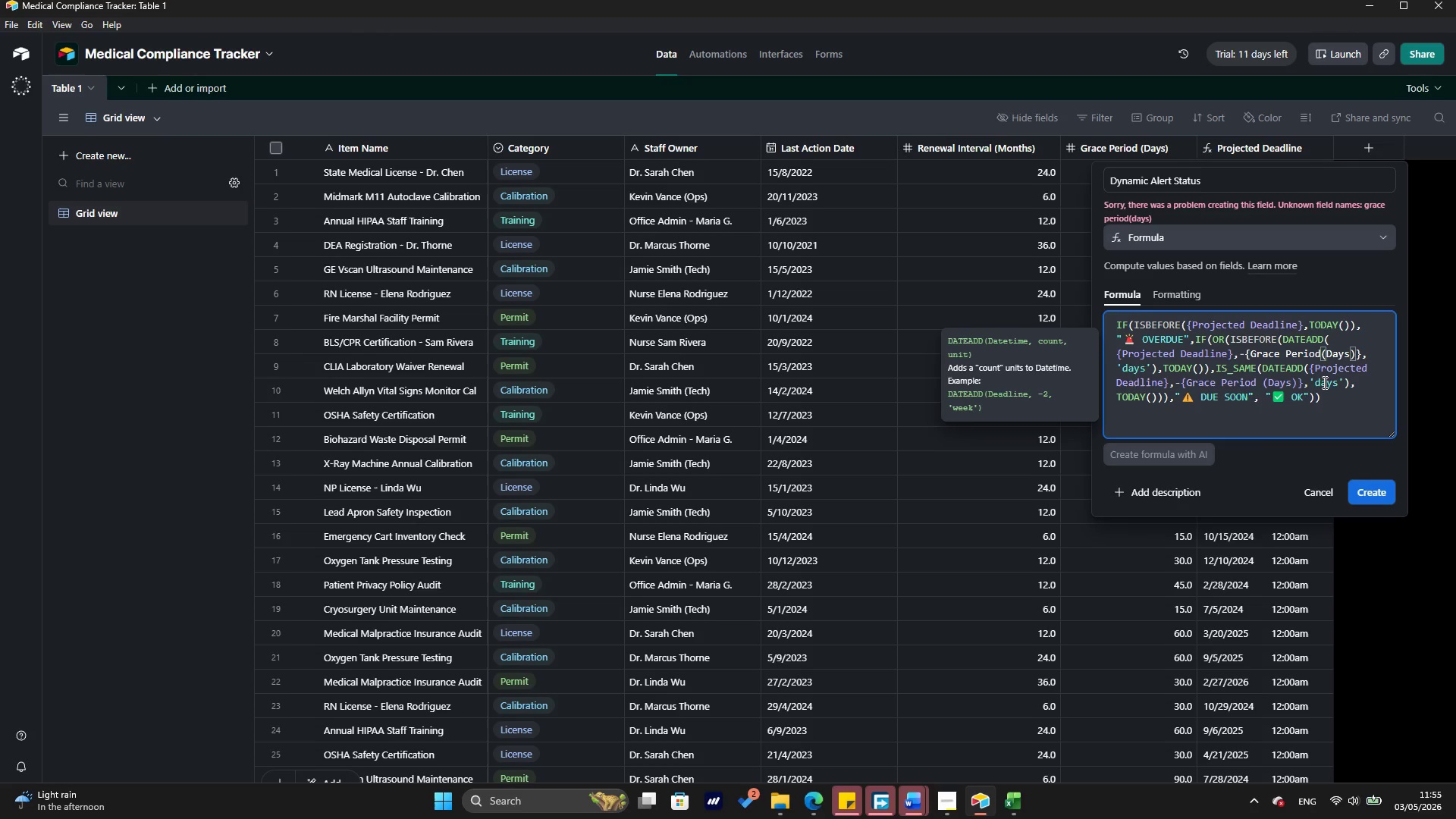 
key(Space)
 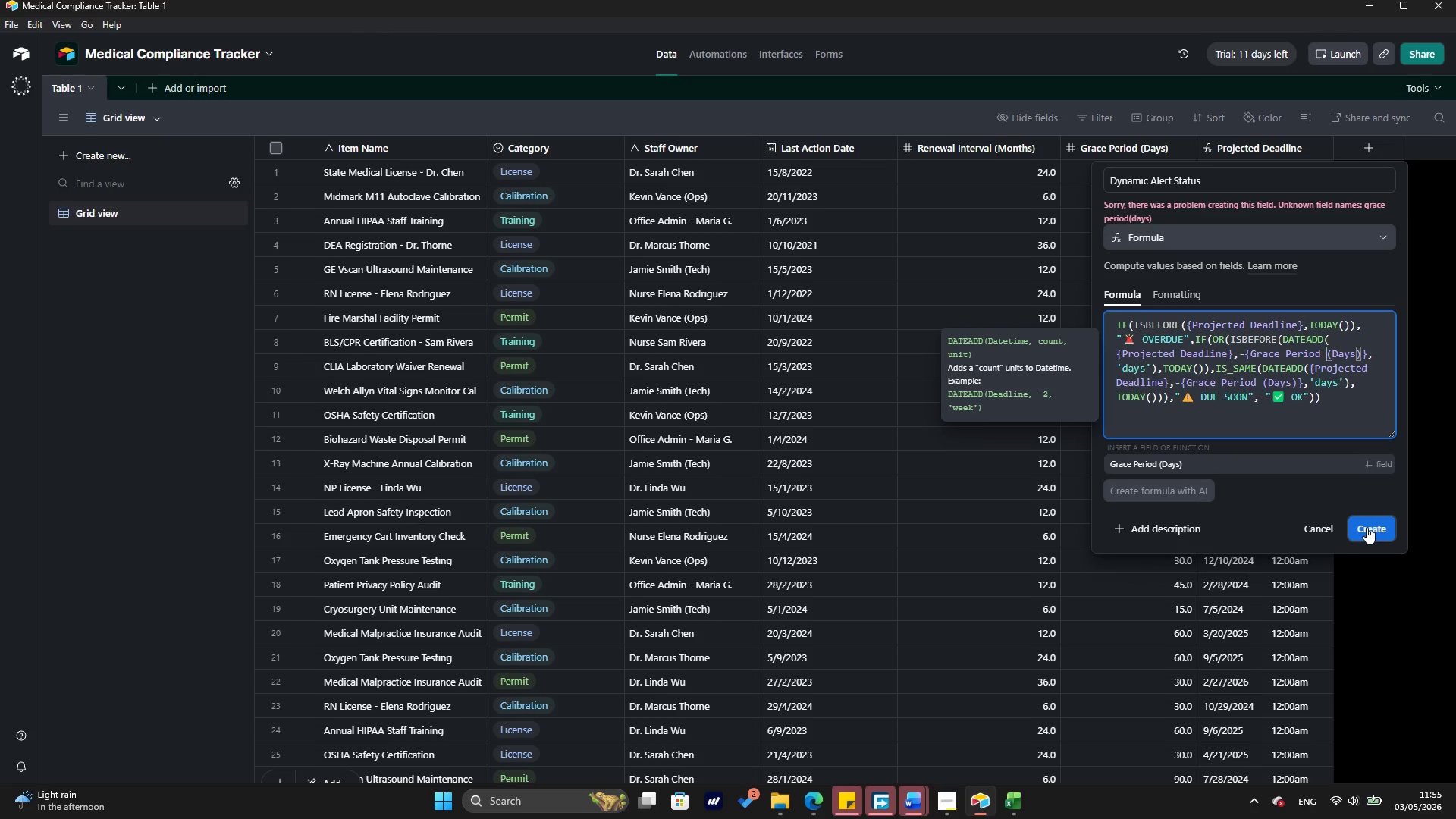 
wait(13.22)
 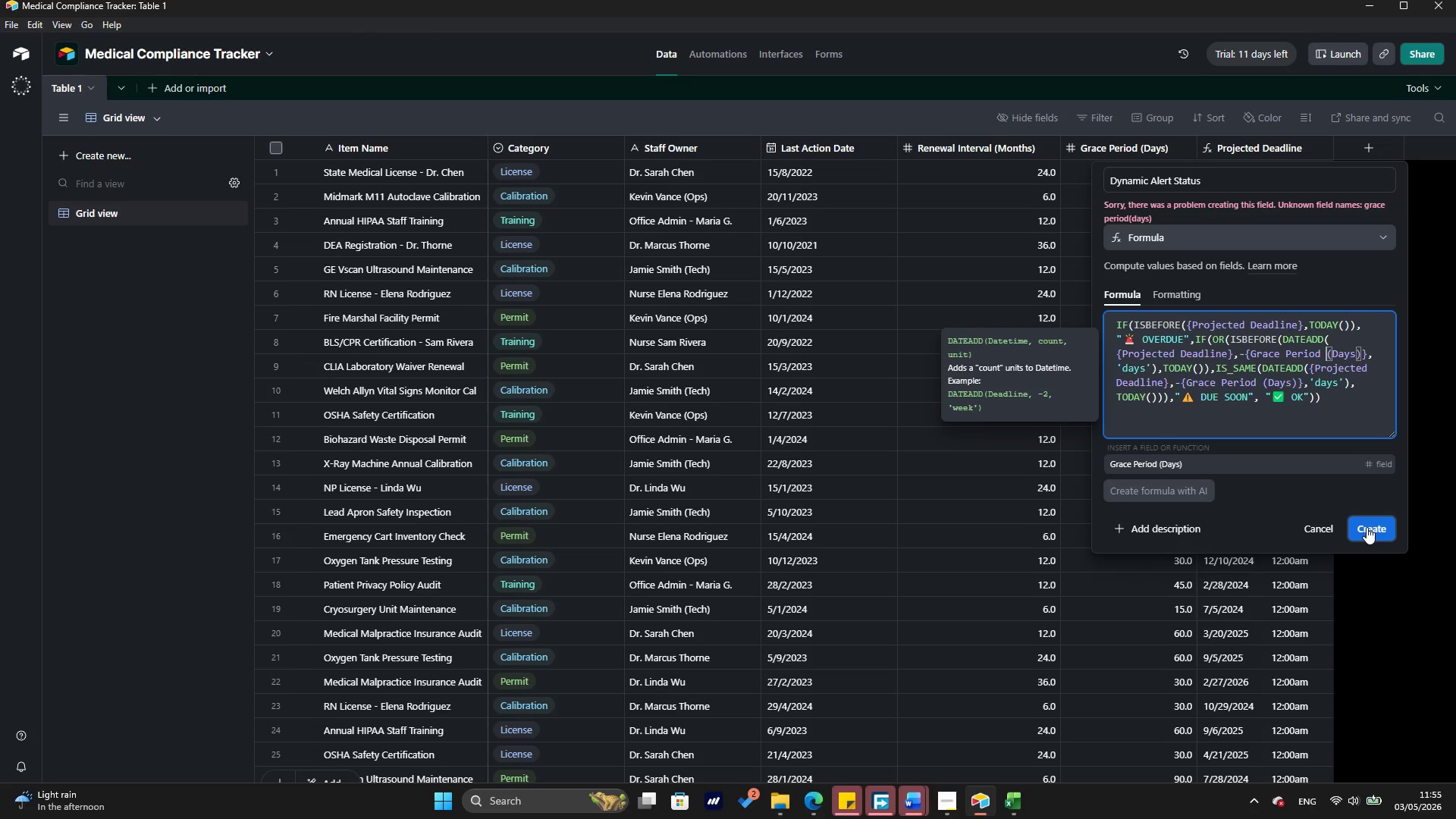 
left_click([1367, 527])
 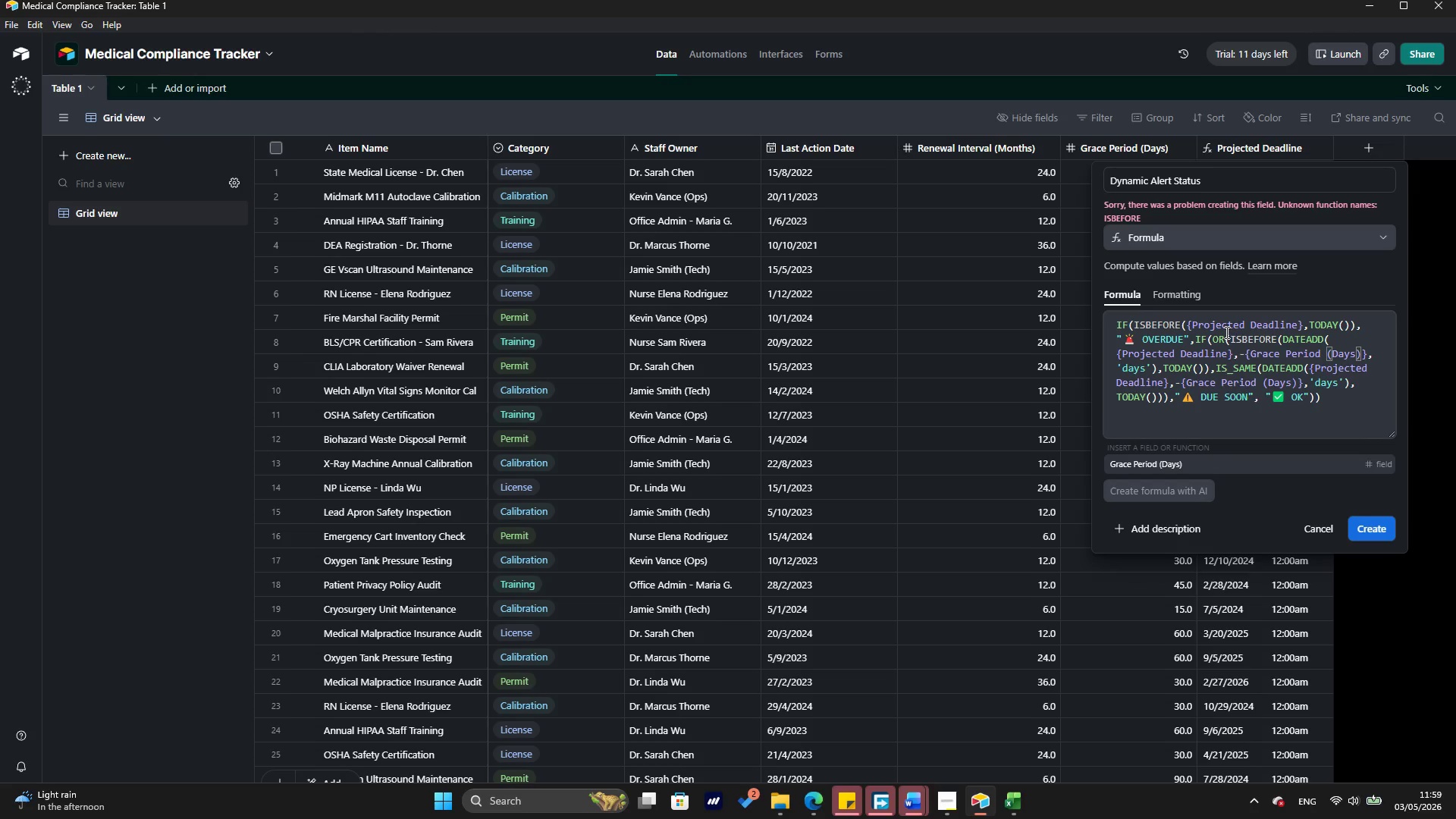 
wait(234.58)
 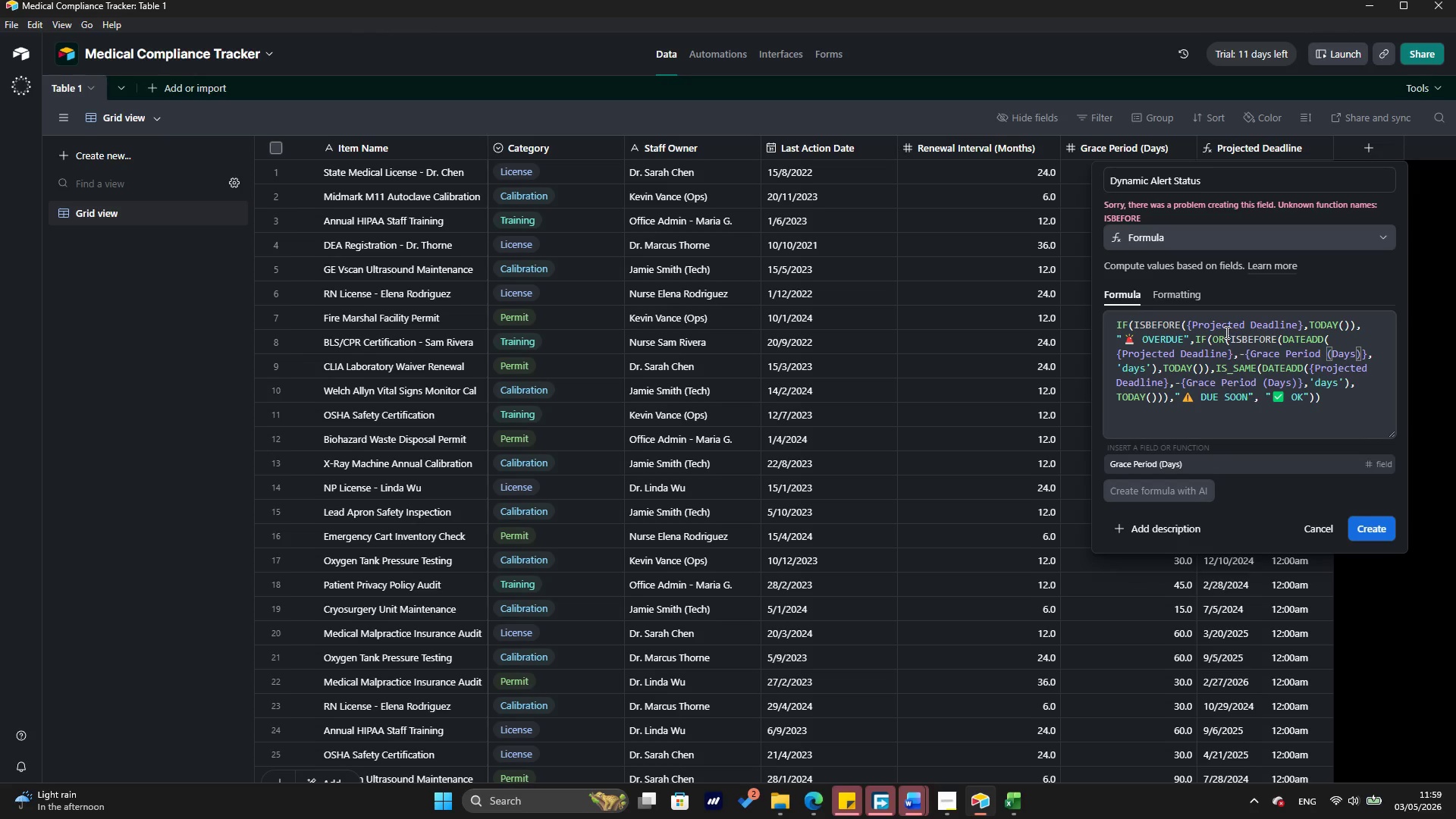 
left_click([1147, 322])
 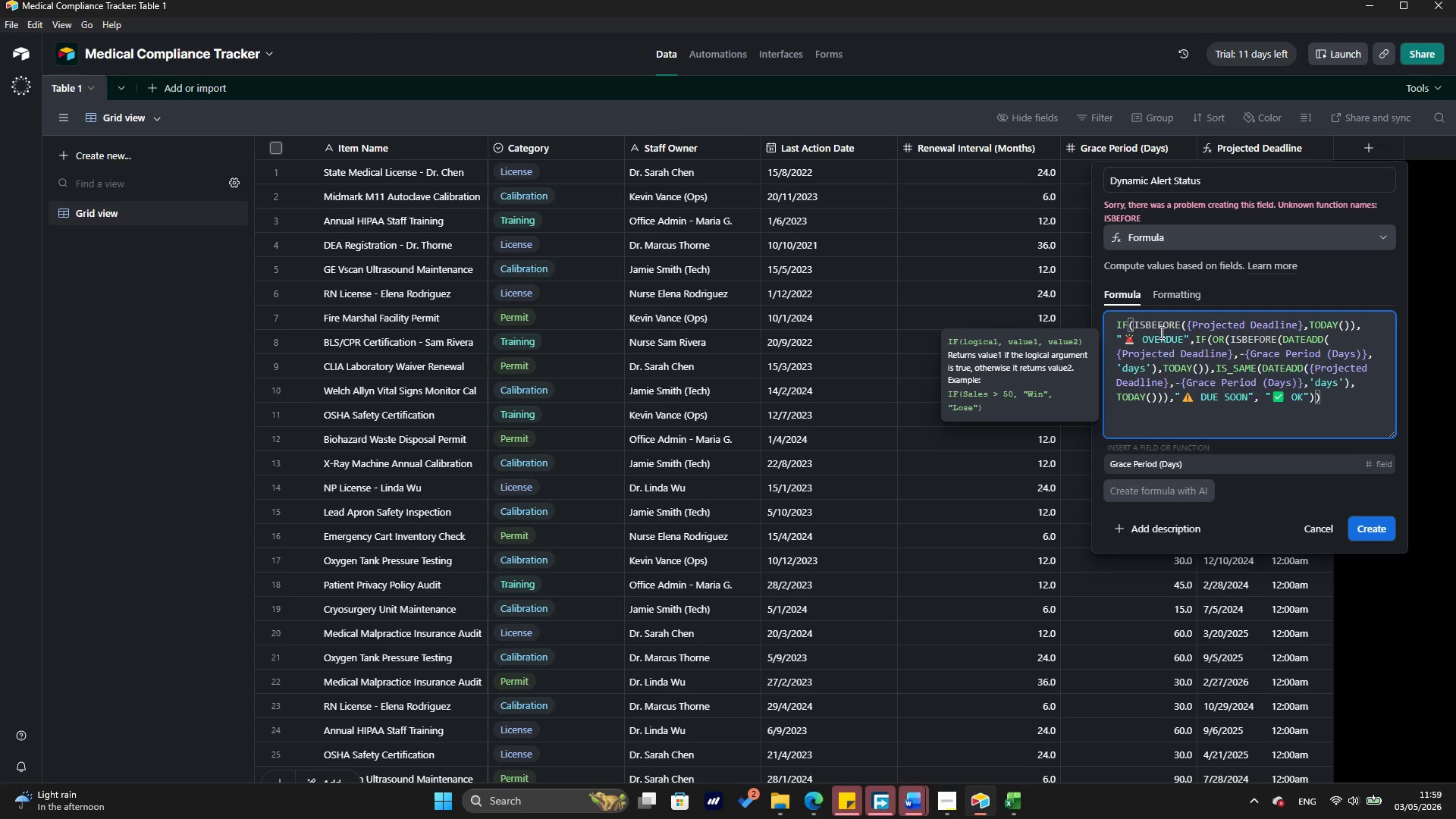 
key(Shift+Minus)
 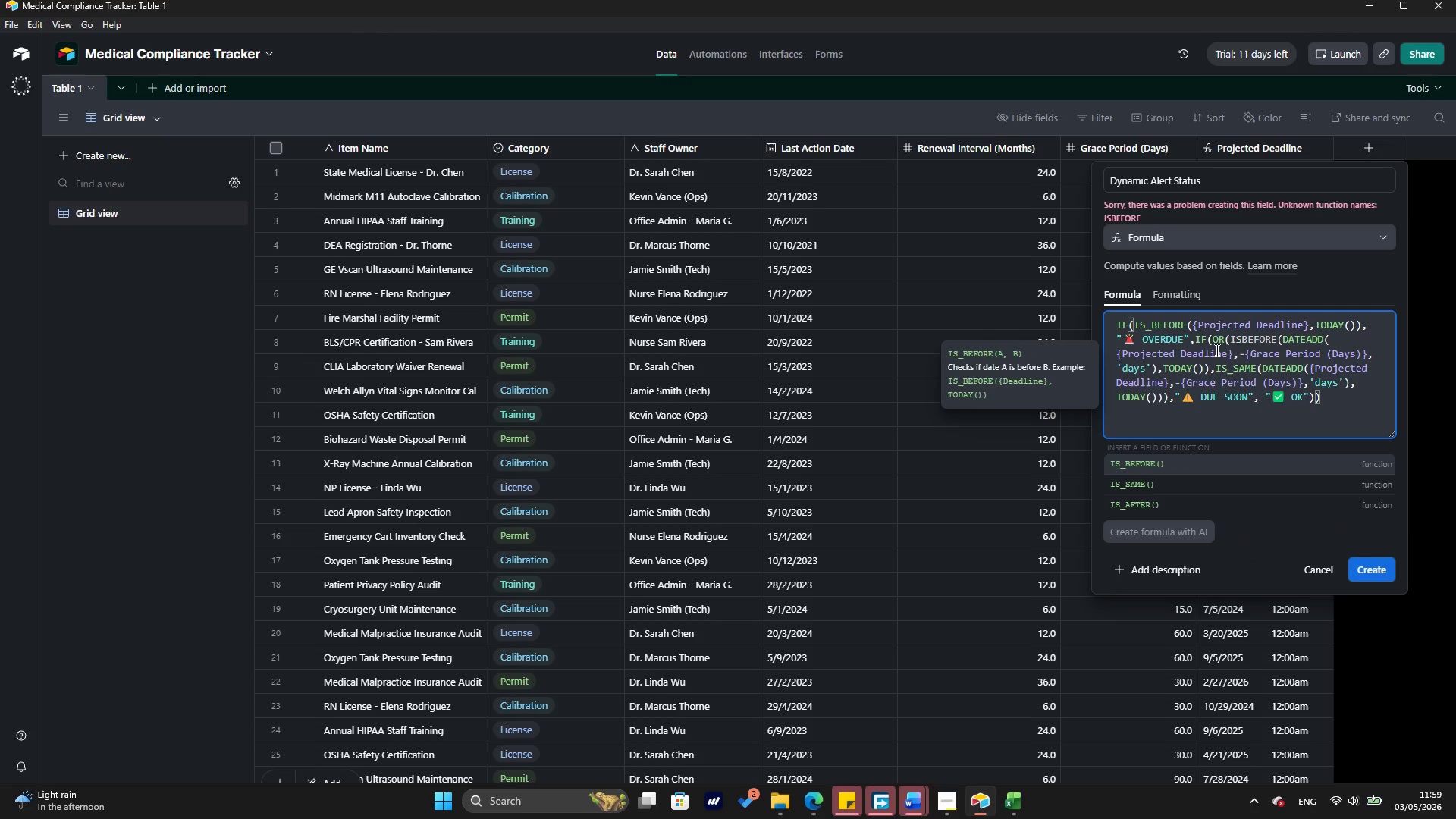 
left_click([1243, 339])
 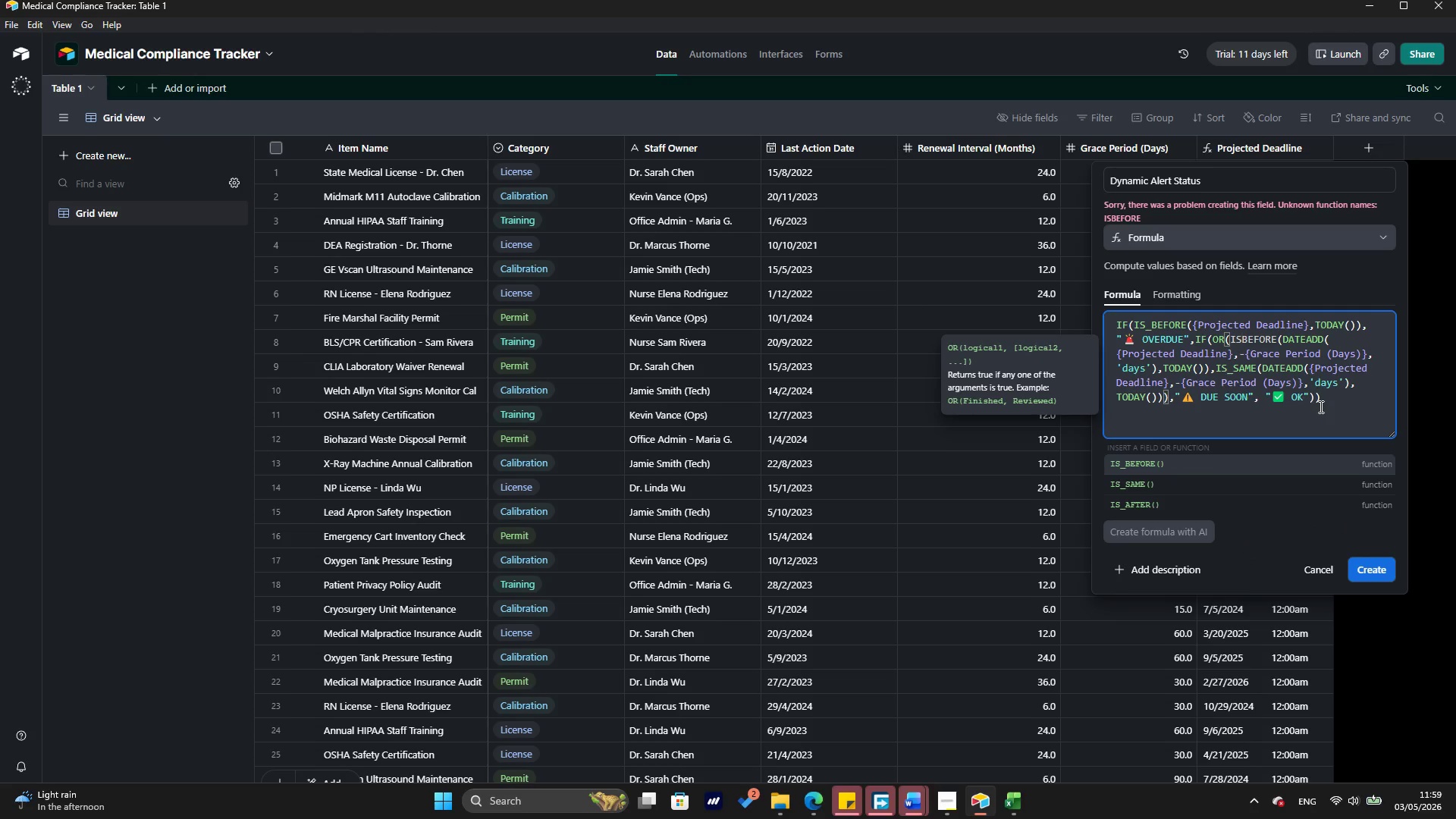 
key(Shift+Minus)
 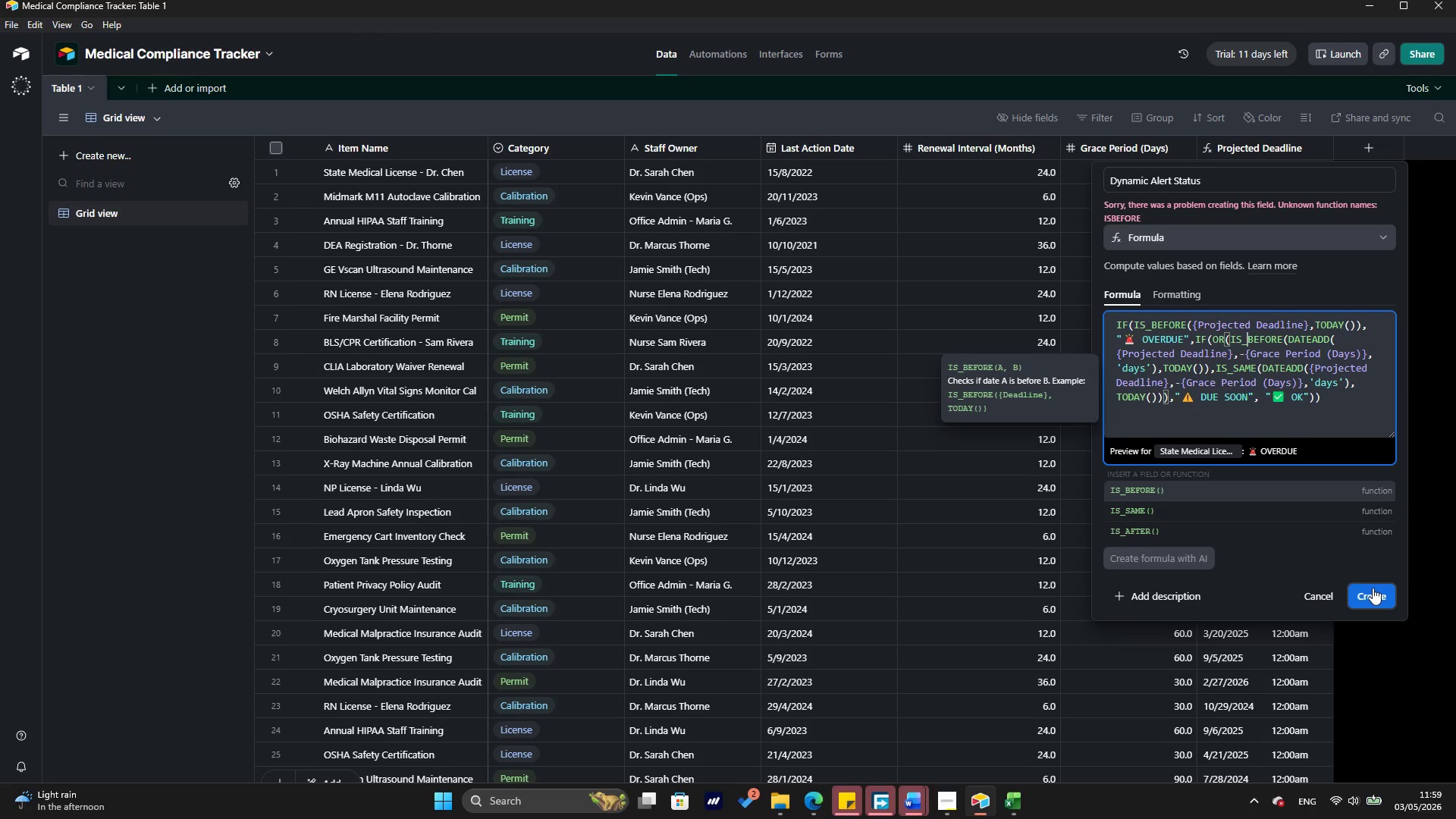 
left_click([1373, 588])
 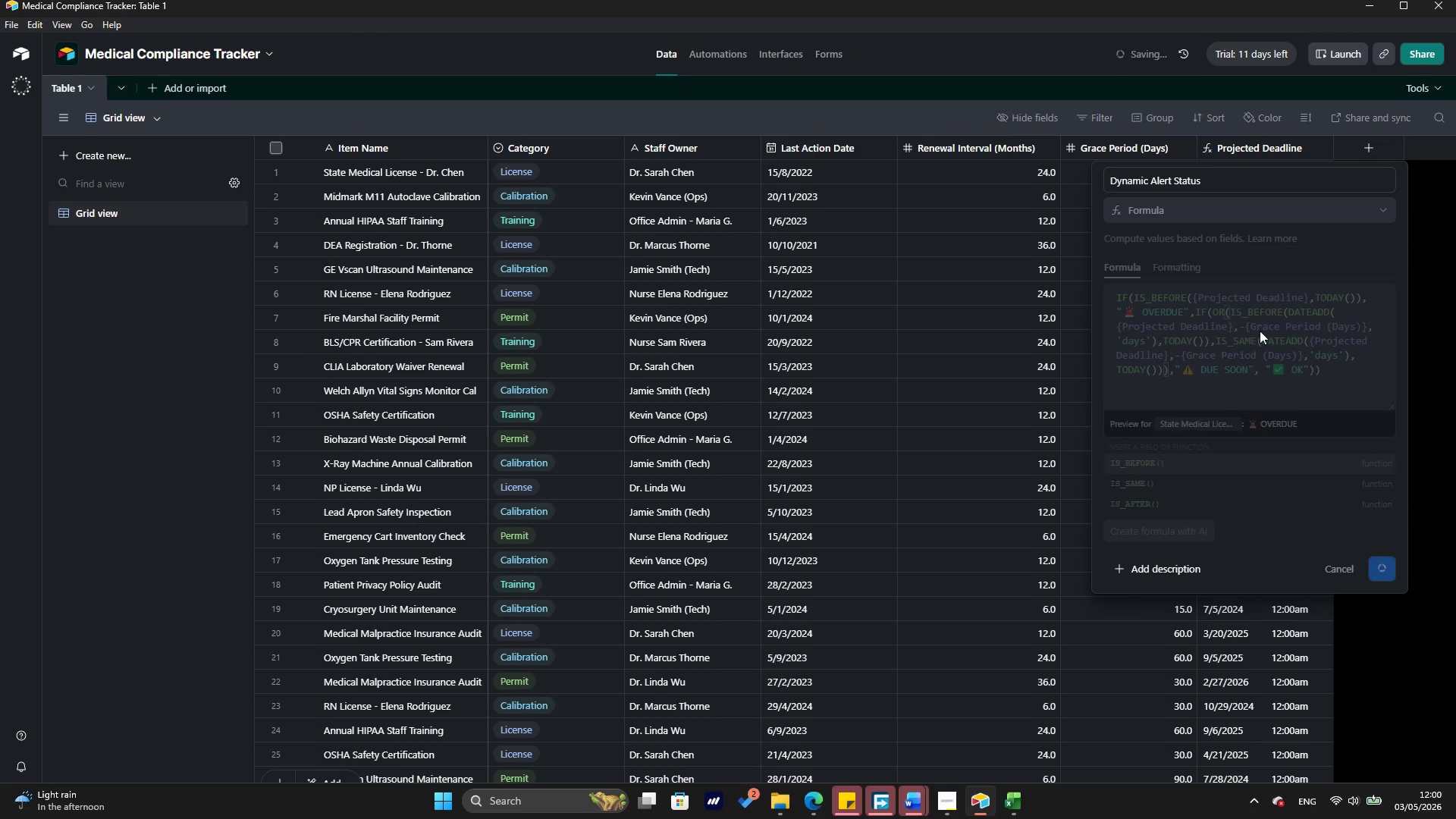 
mouse_move([1279, 301])
 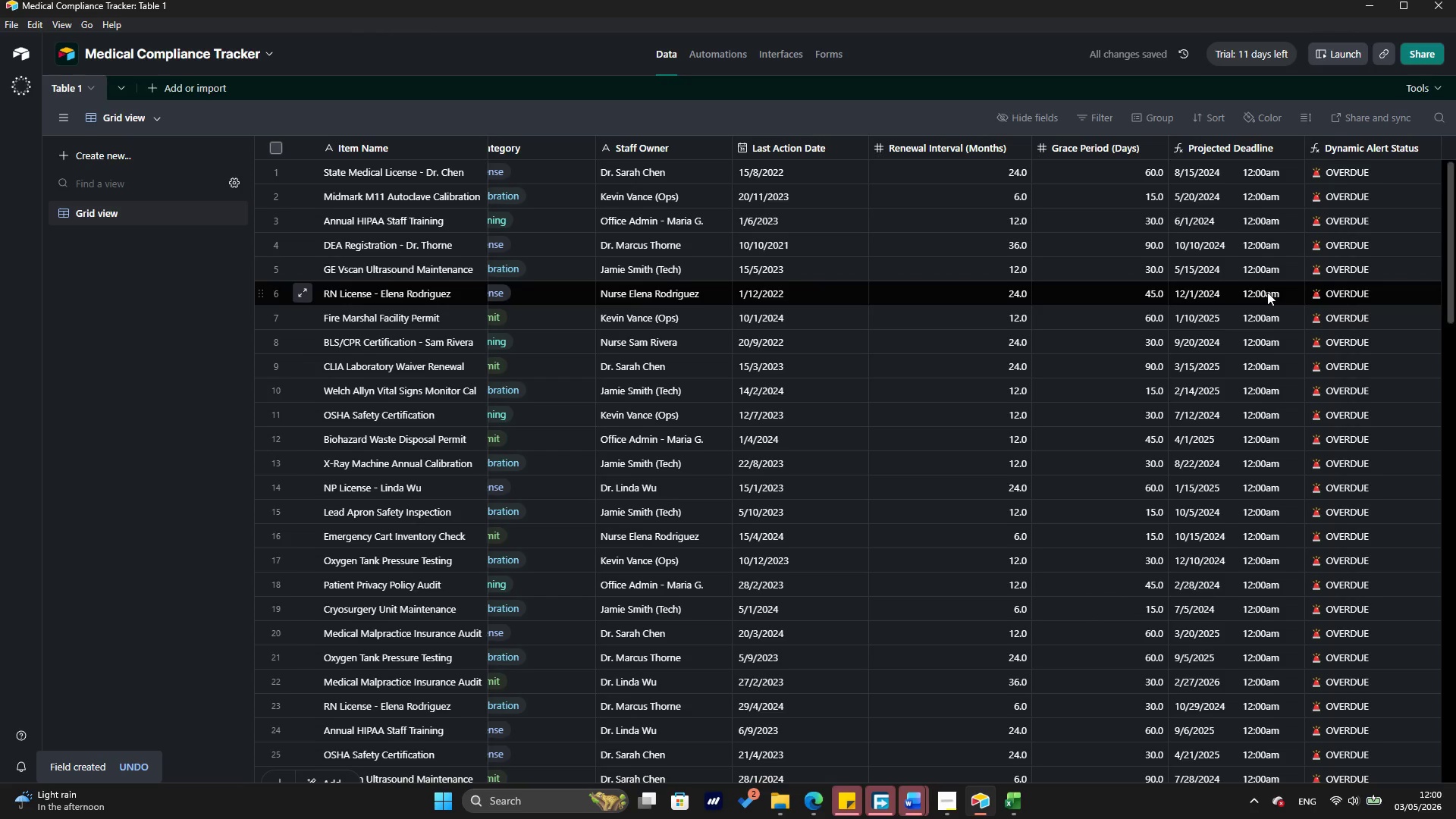 
scroll: coordinate [1276, 310], scroll_direction: down, amount: 21.0
 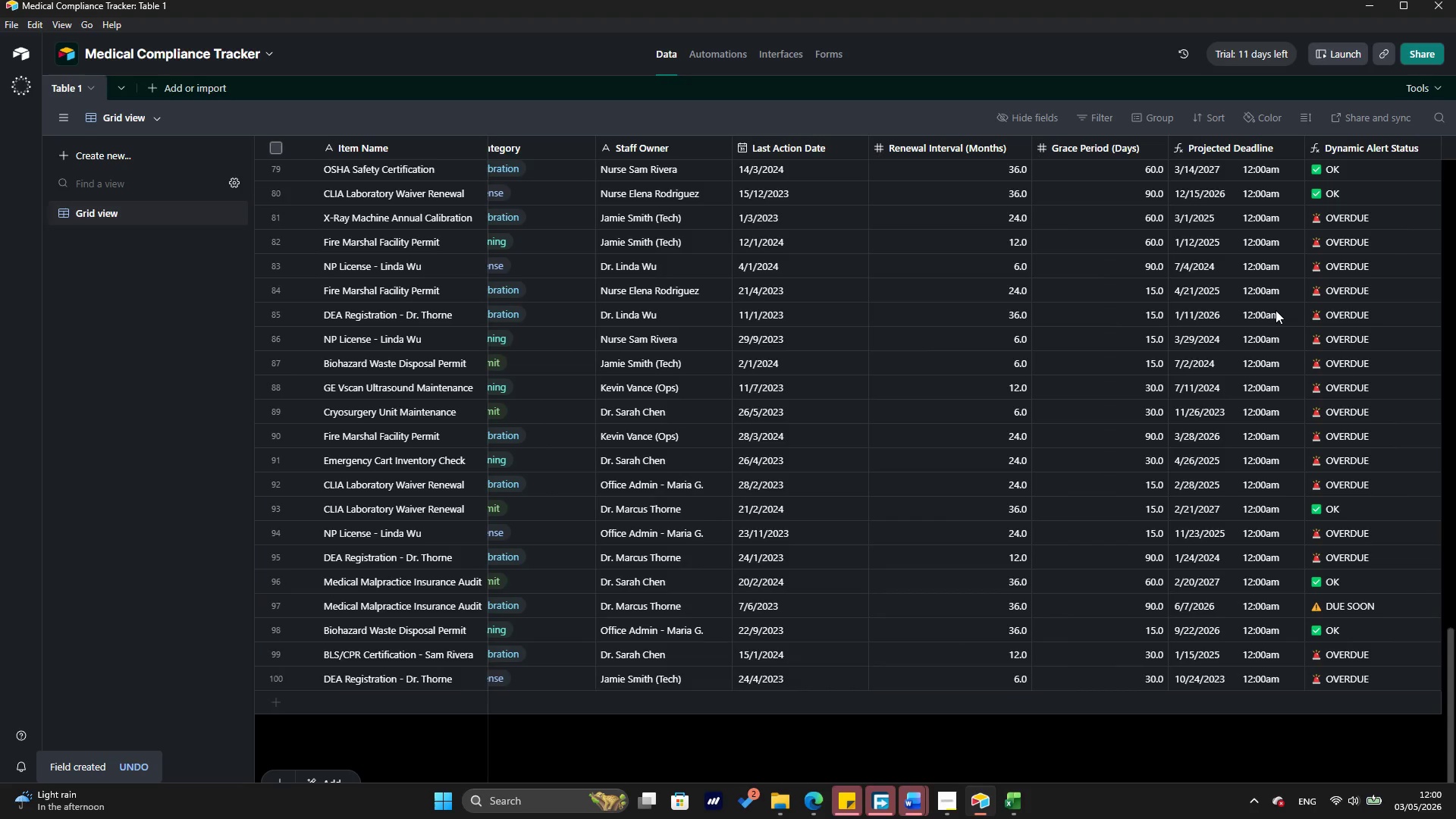 
scroll: coordinate [1277, 307], scroll_direction: up, amount: 29.0
 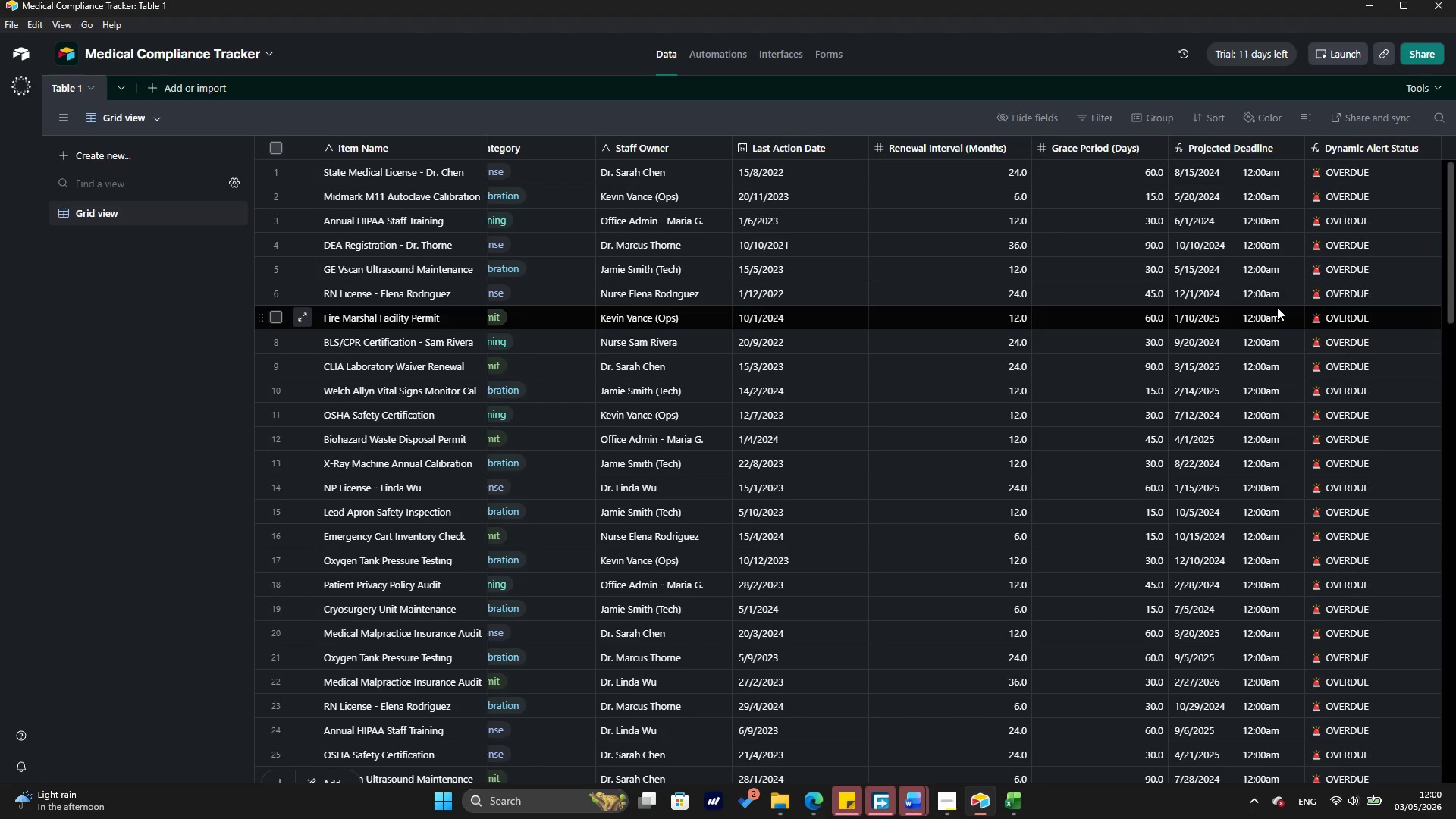 
wait(6.92)
 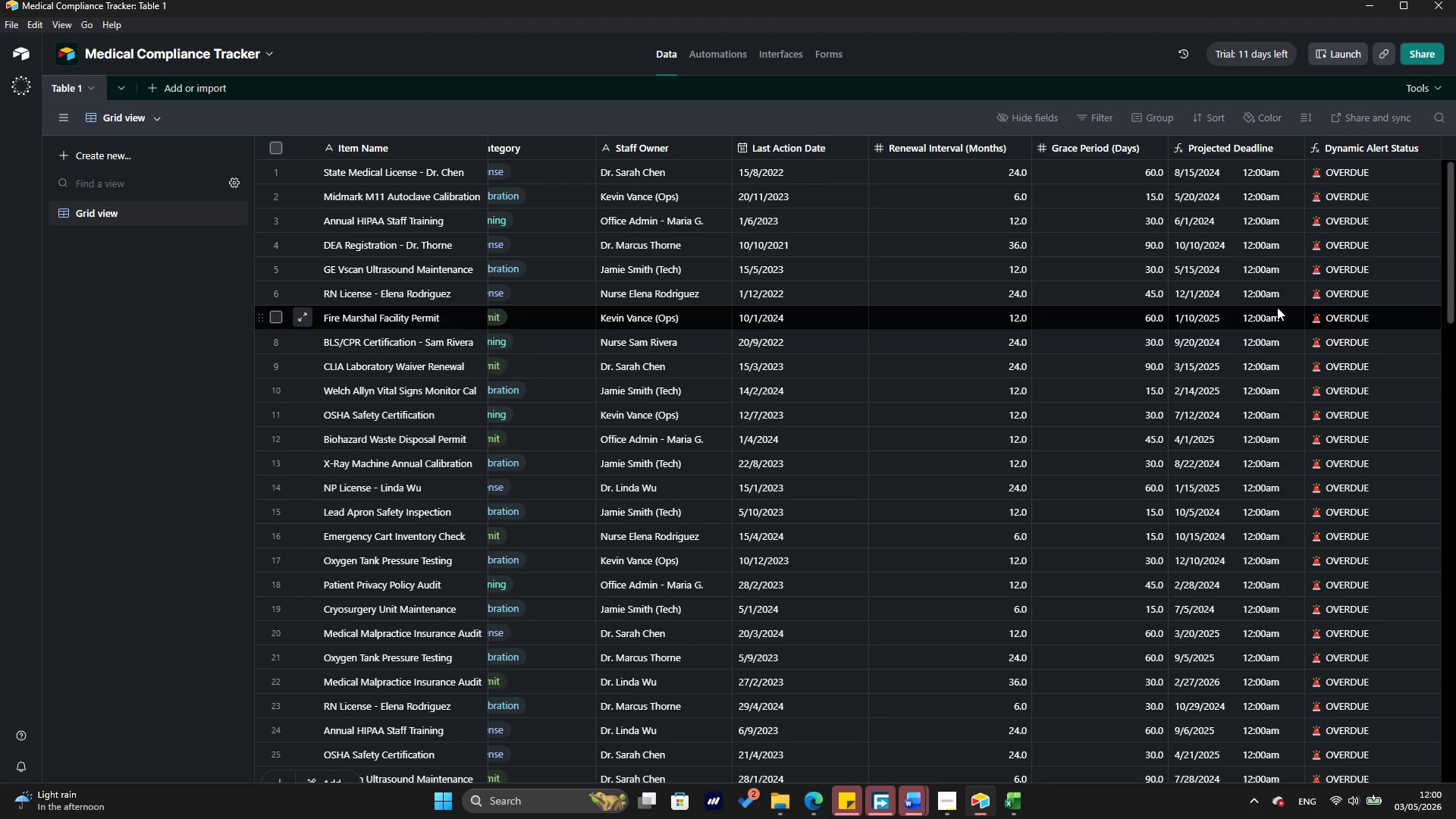 
left_click([132, 156])
 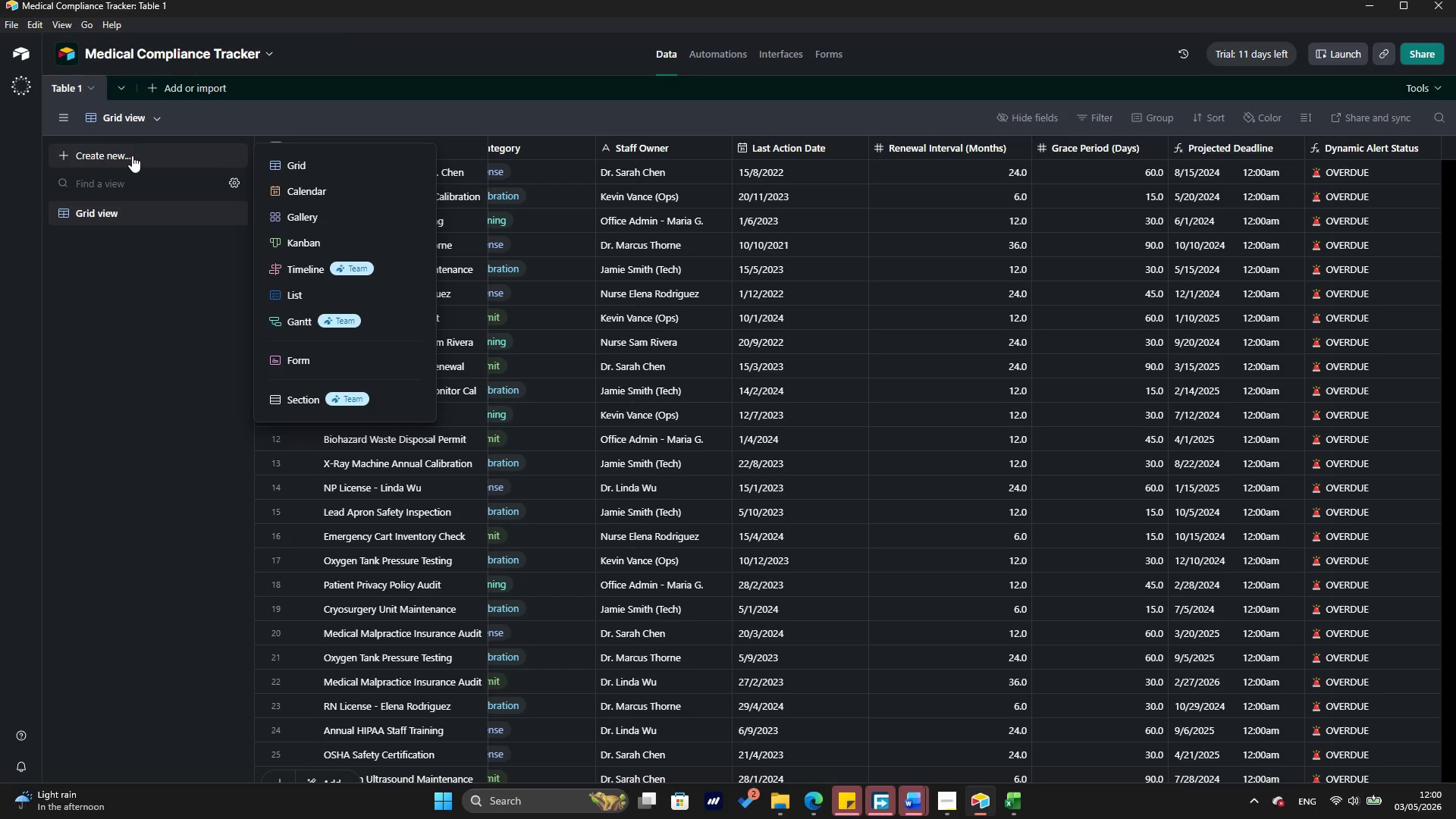 
wait(12.06)
 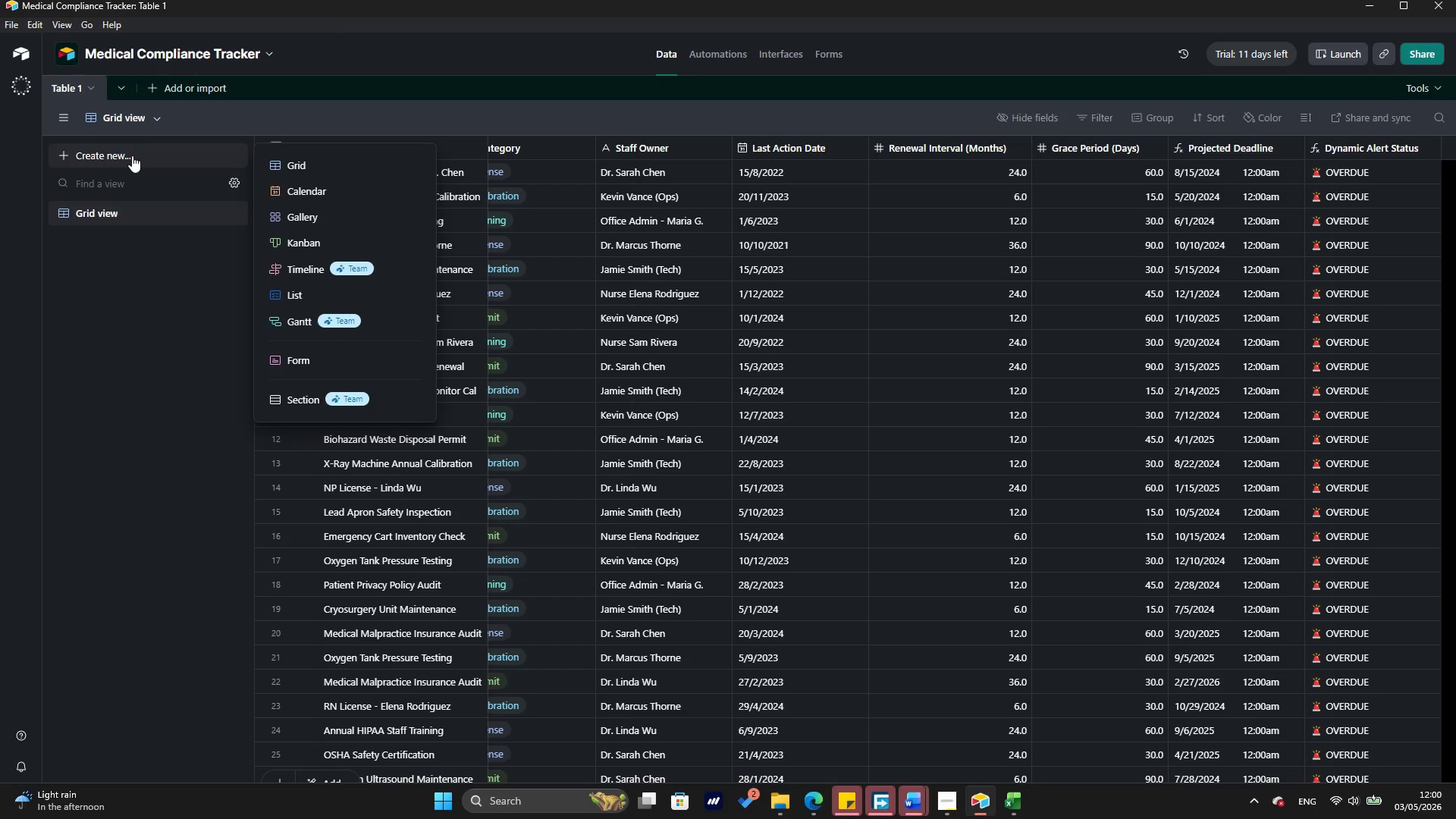 
left_click([300, 169])
 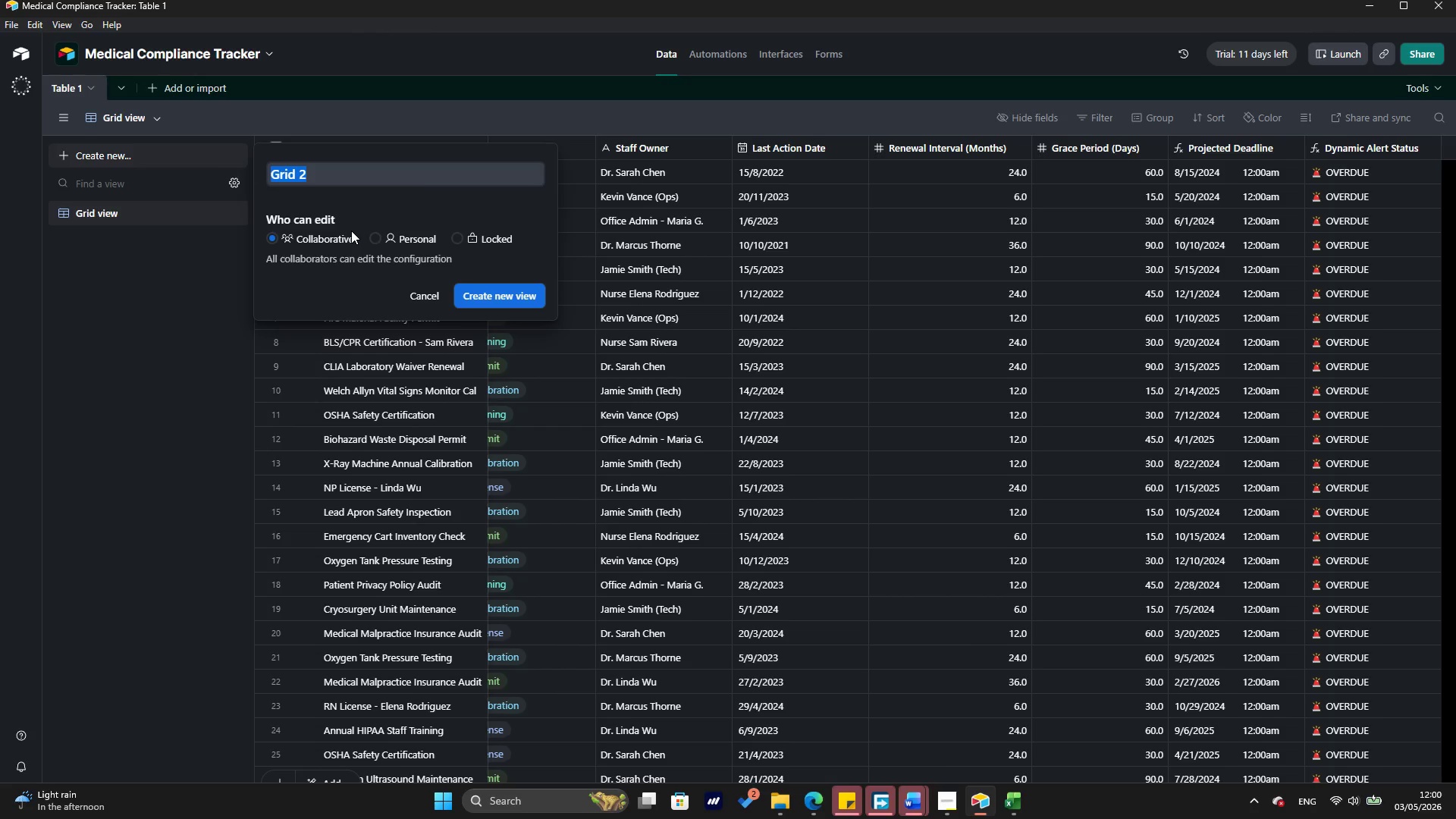 
key(Backspace)
type(Urgent Action)
 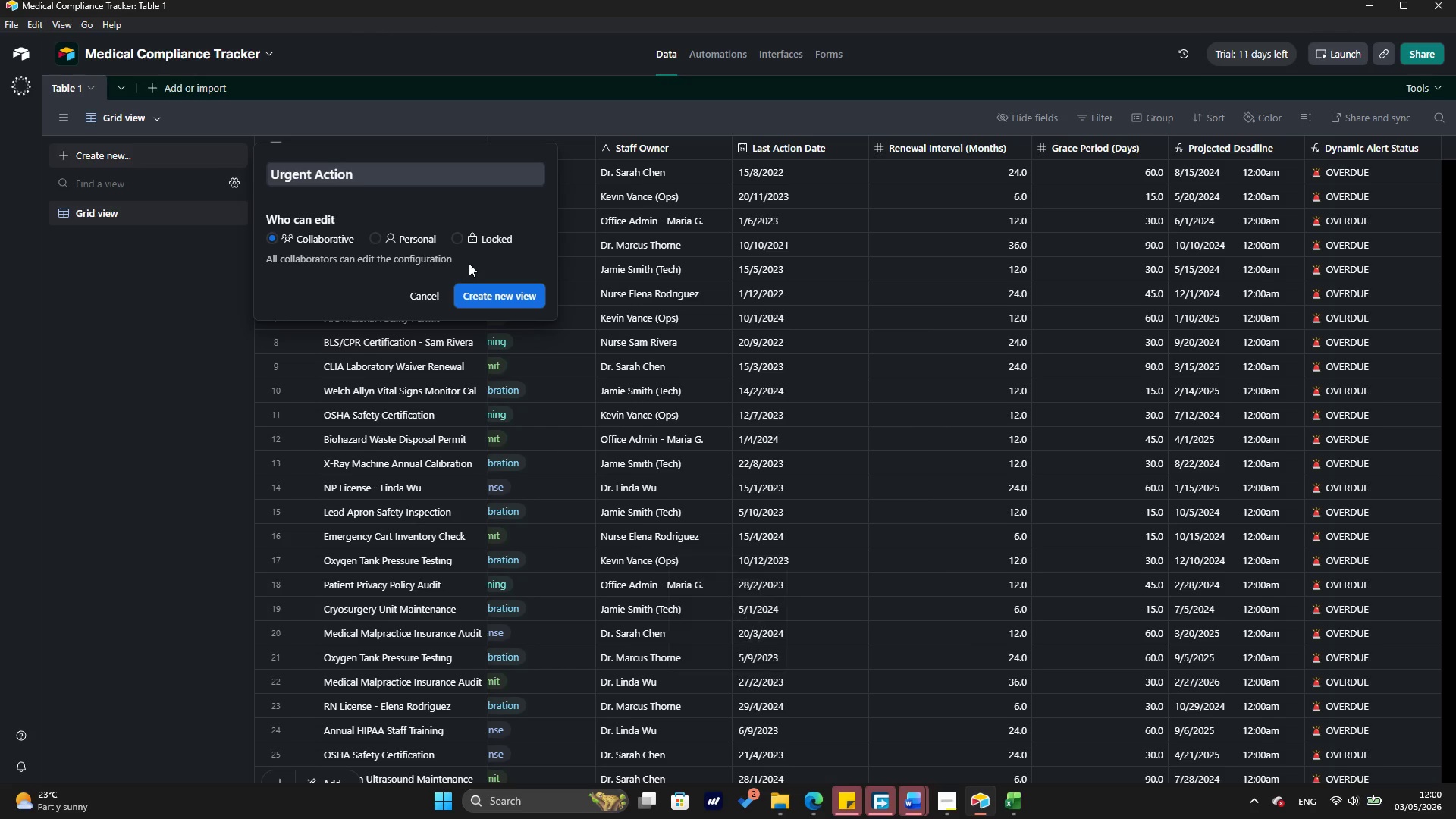 
left_click([510, 297])
 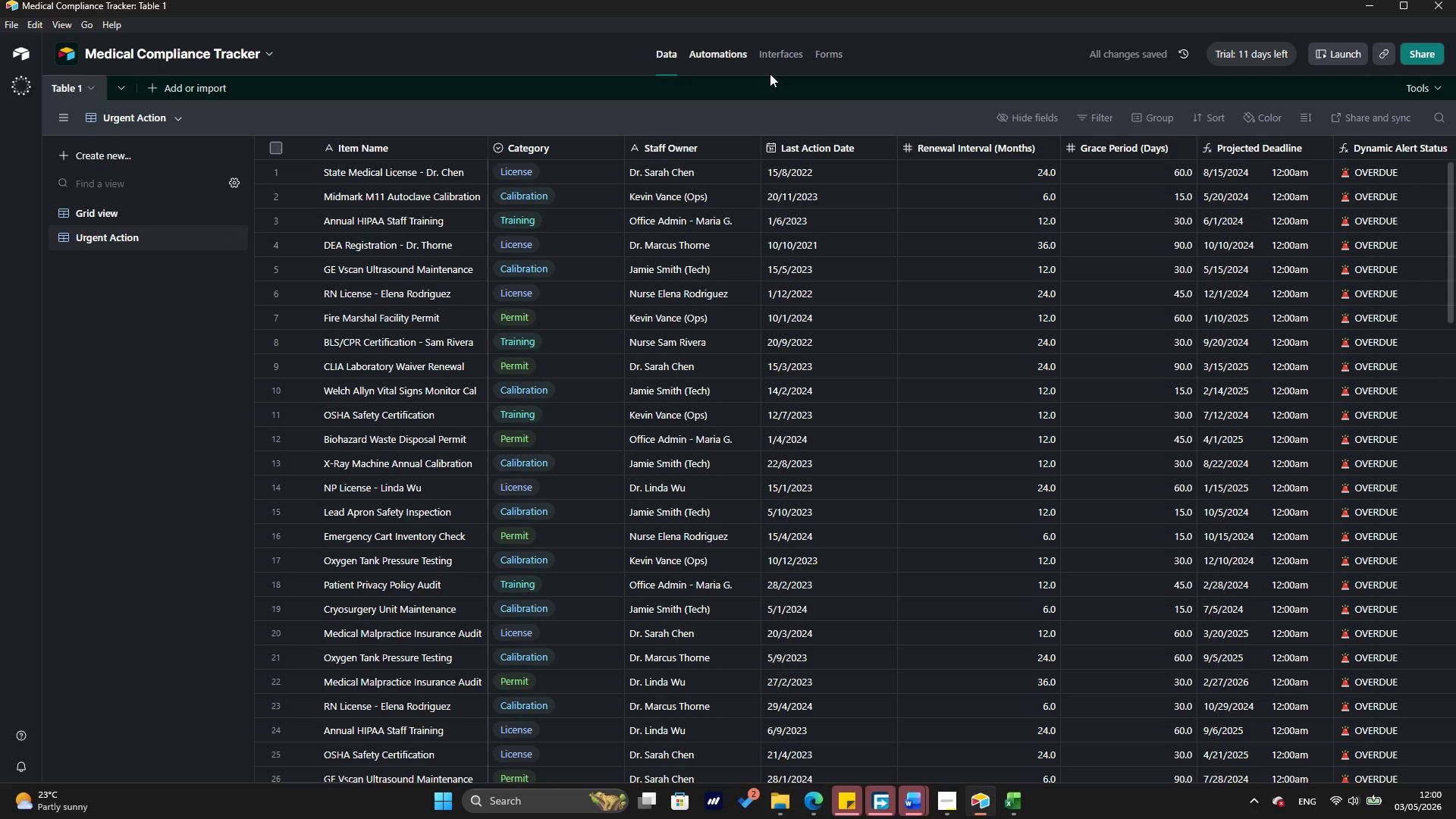 
left_click([1087, 110])
 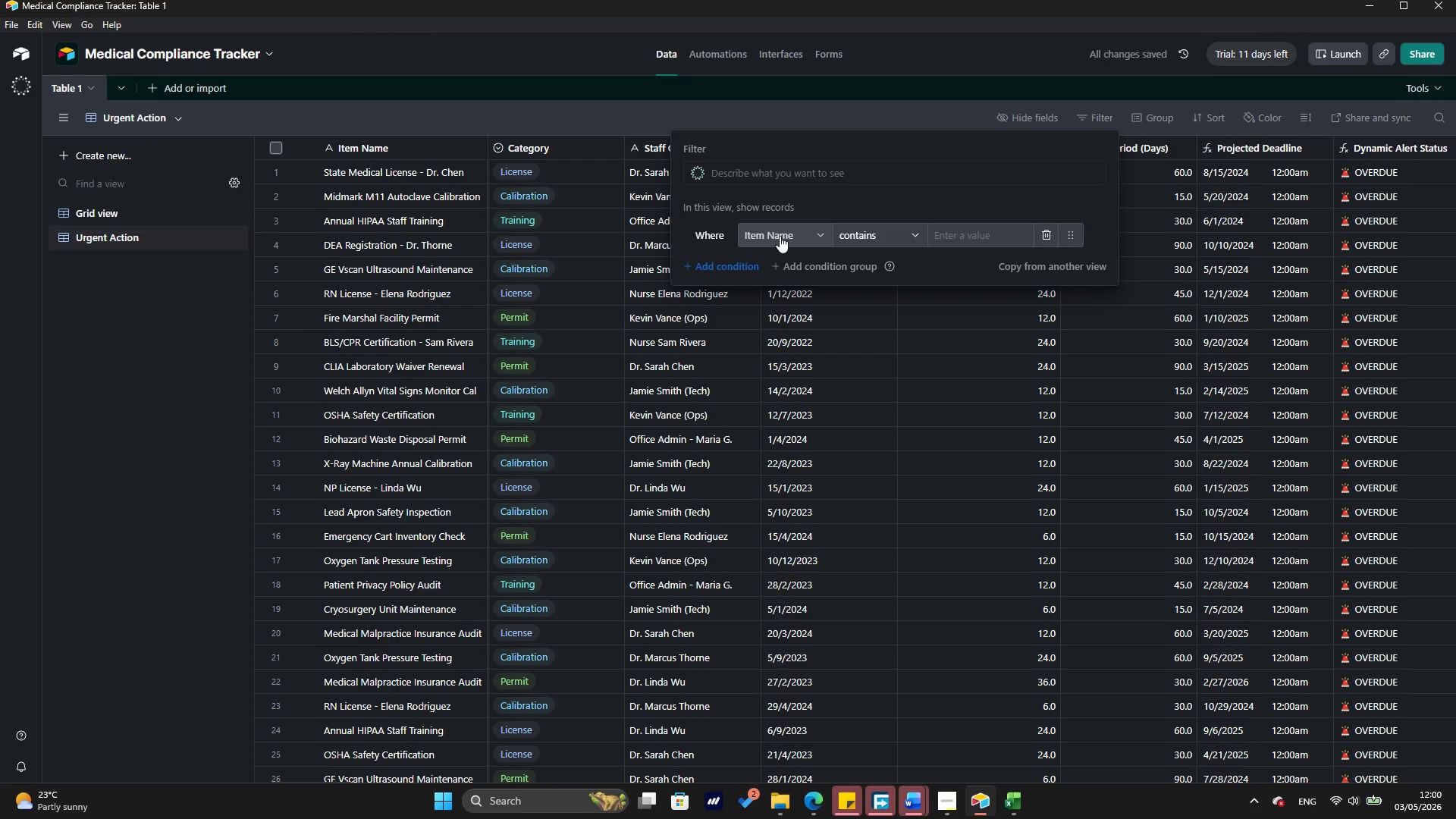 
wait(5.19)
 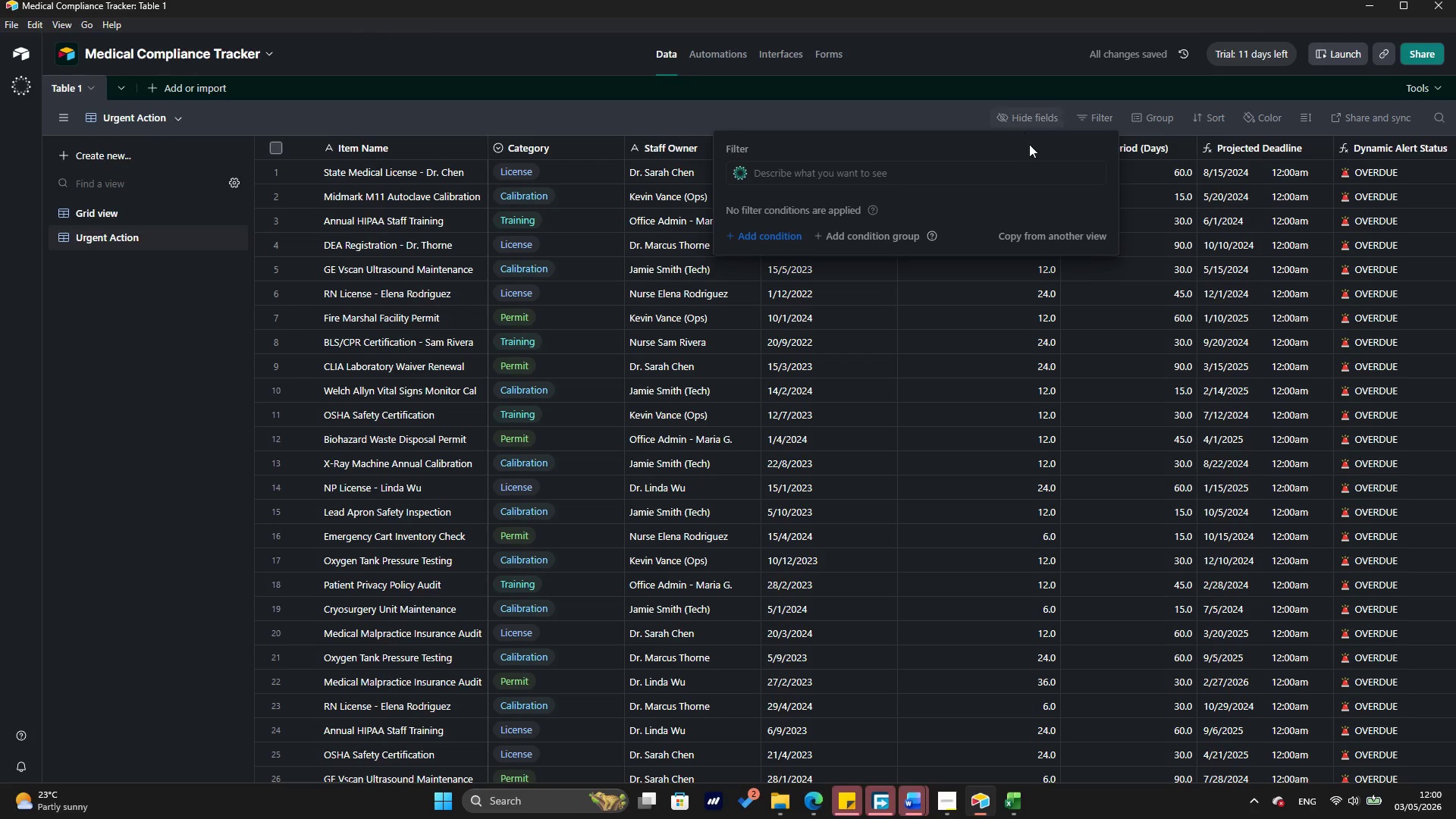 
left_click([780, 236])
 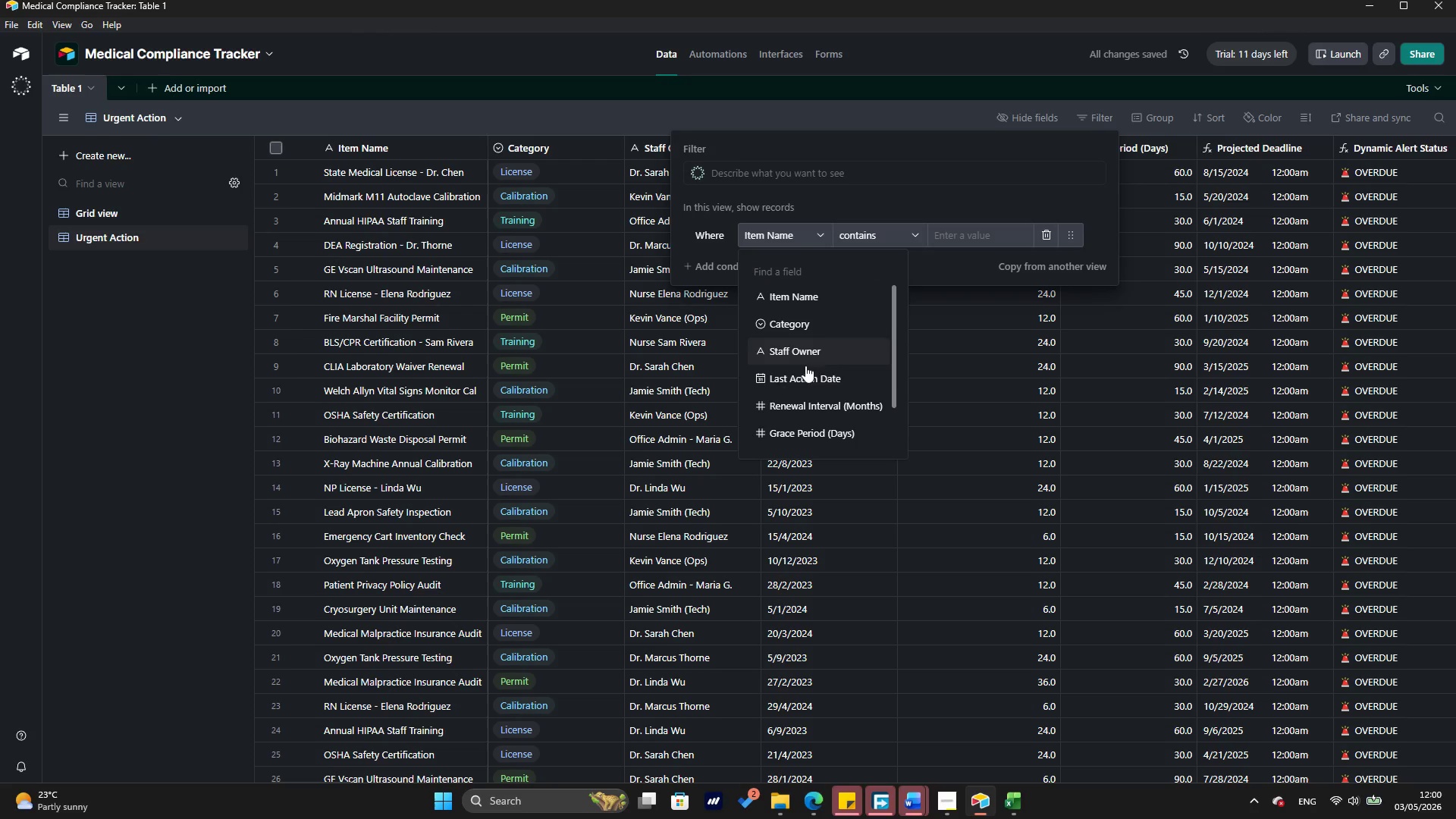 
scroll: coordinate [807, 372], scroll_direction: down, amount: 4.0
 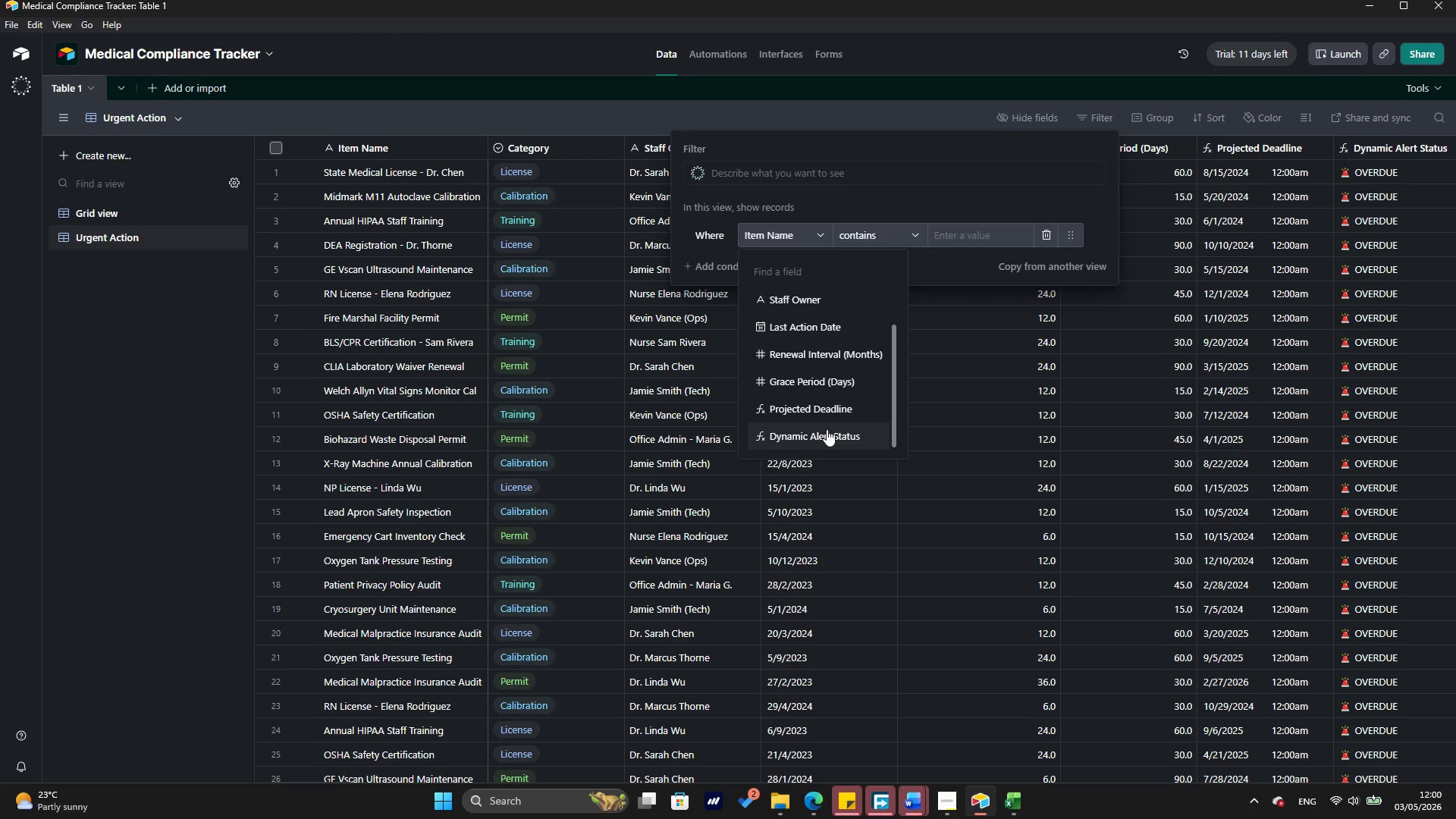 
left_click([826, 429])
 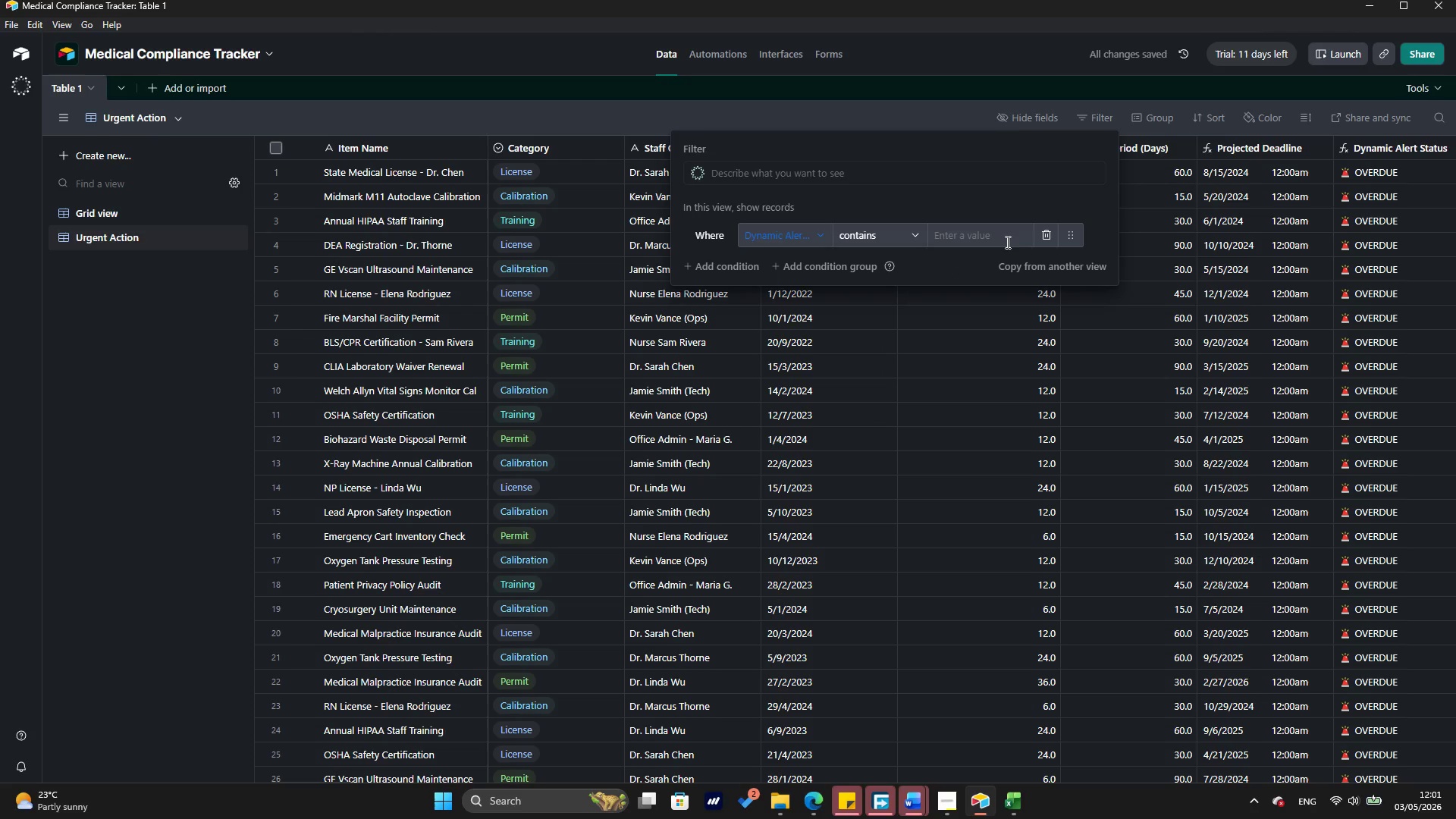 
wait(5.2)
 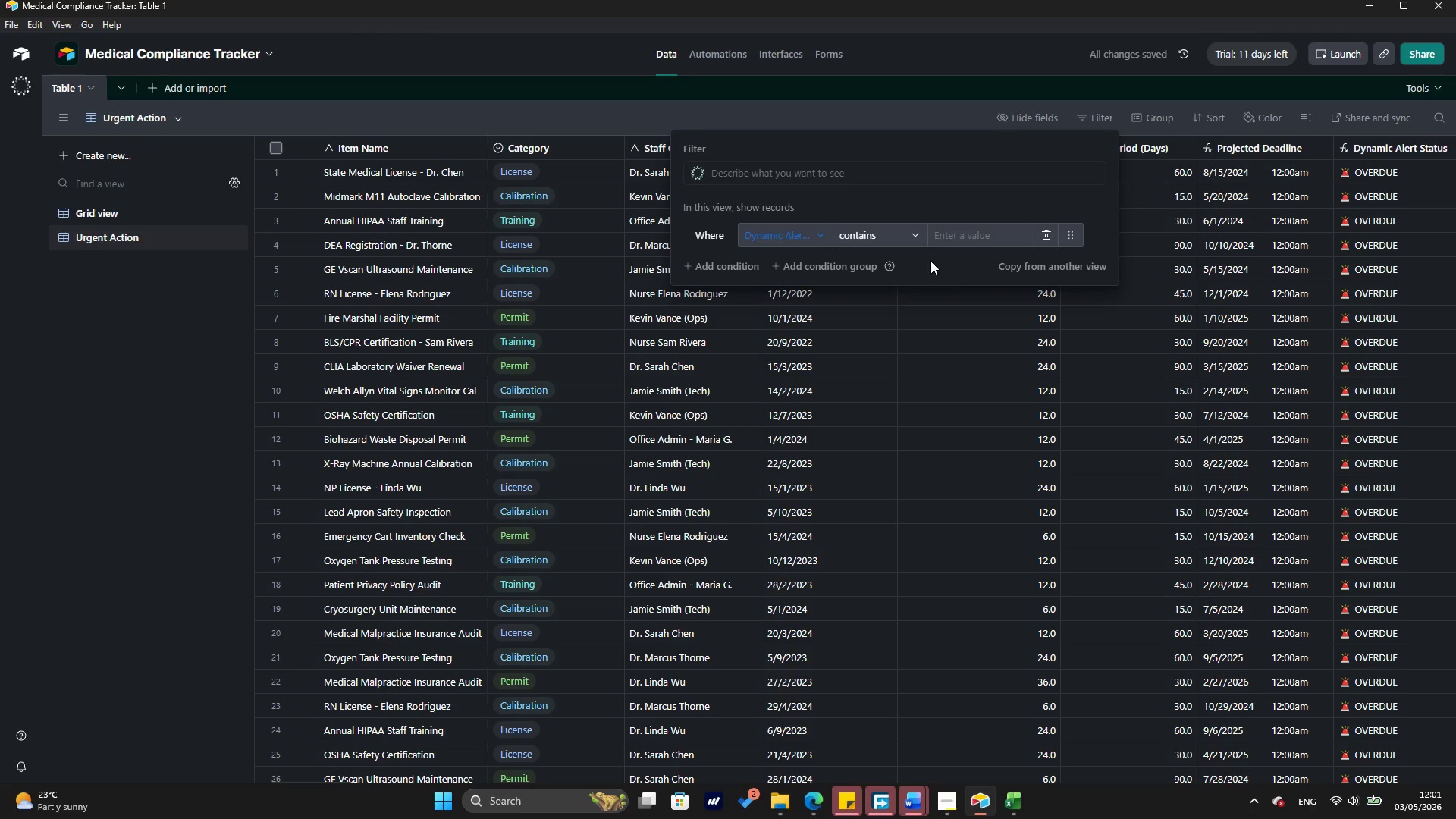 
left_click([858, 238])
 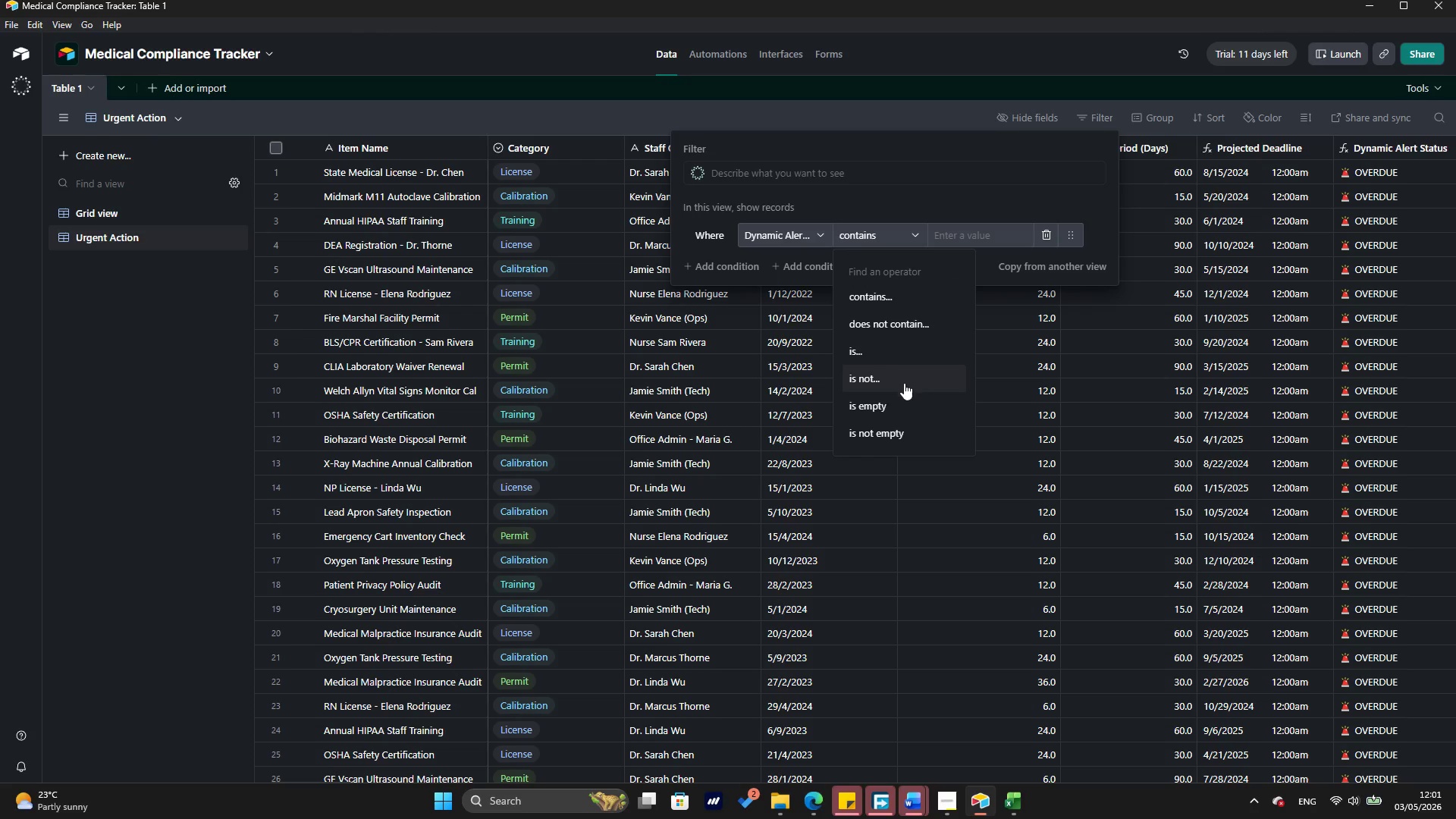 
scroll: coordinate [892, 397], scroll_direction: down, amount: 5.0
 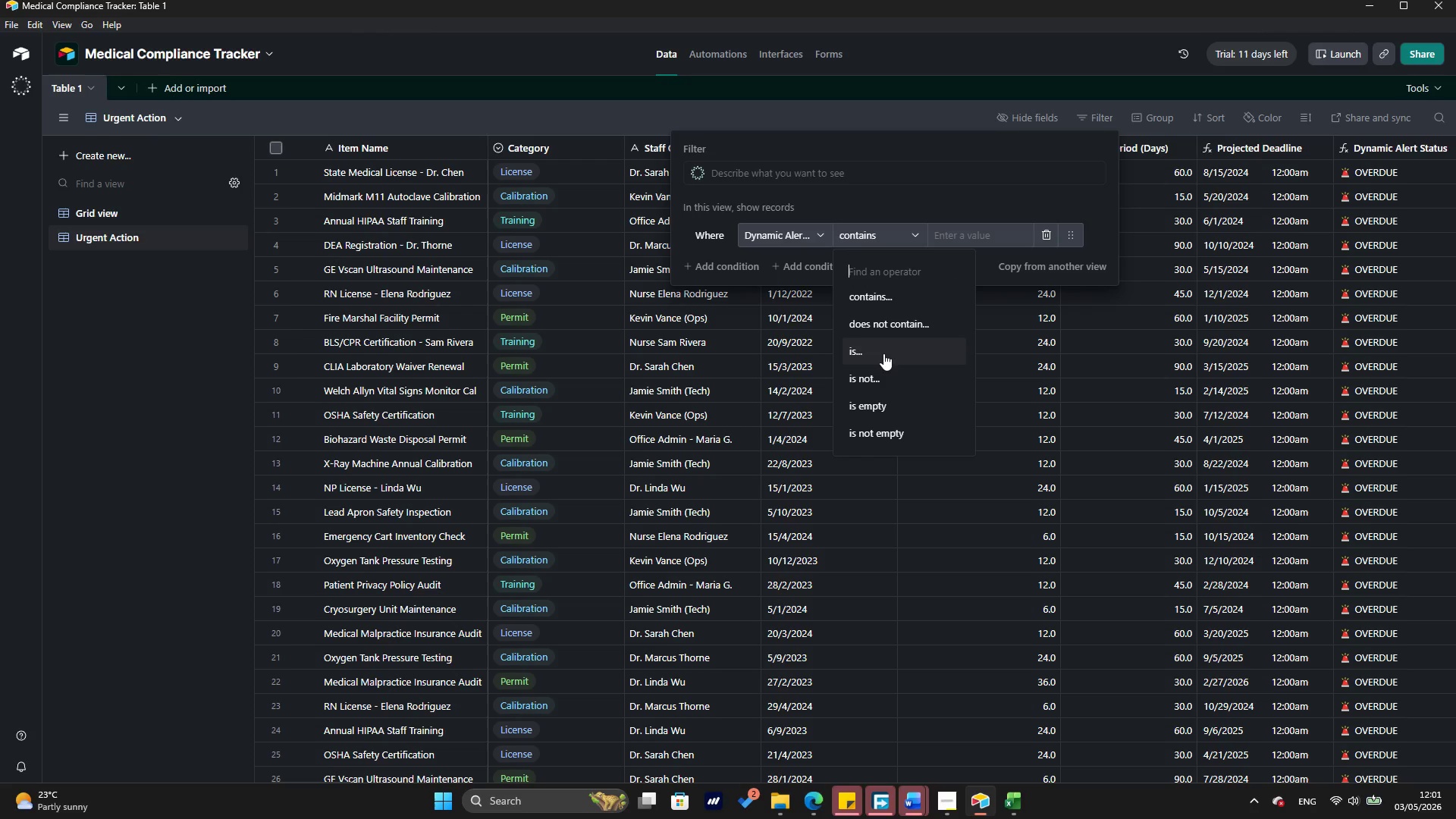 
left_click([883, 353])
 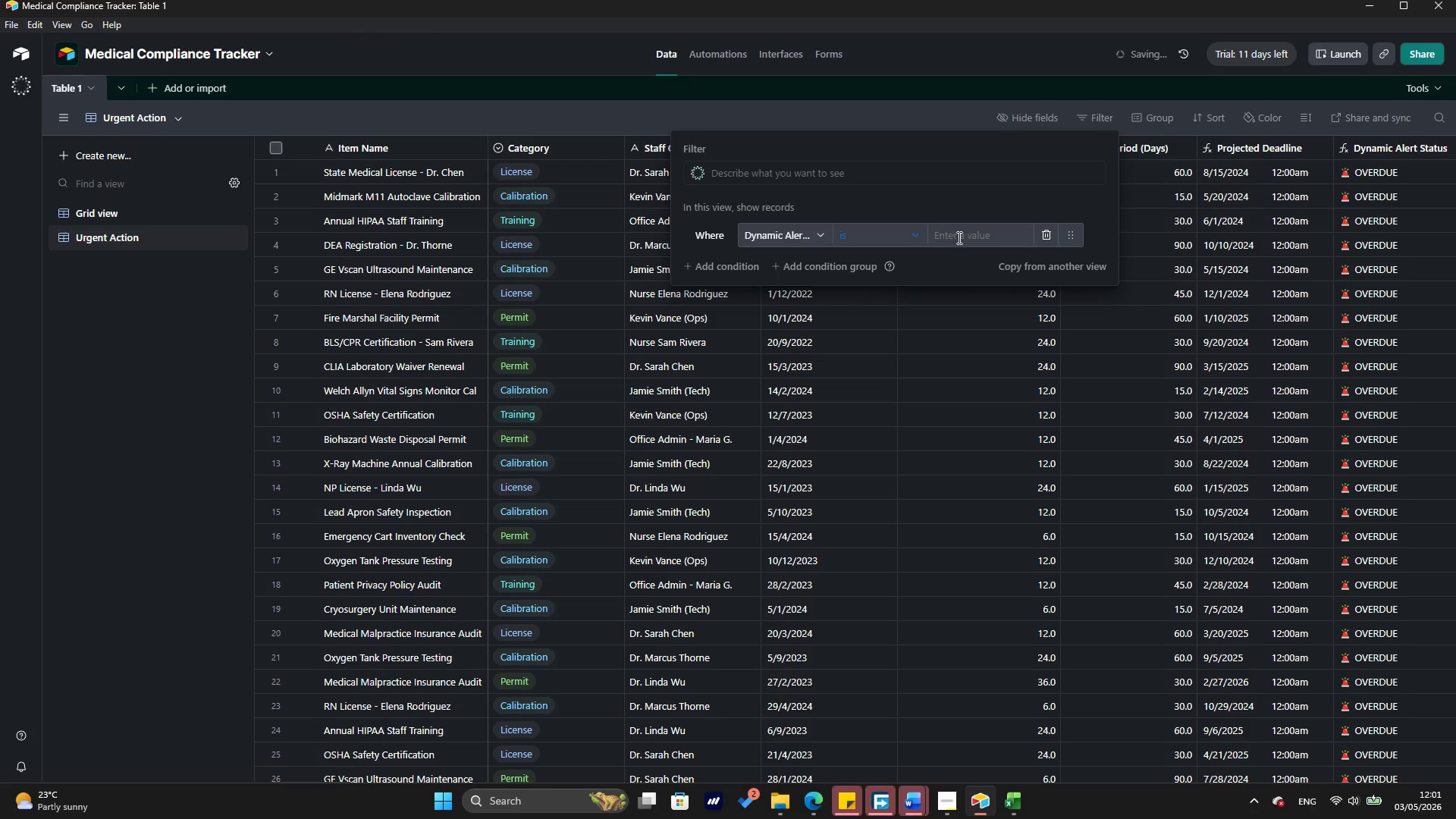 
left_click([959, 236])
 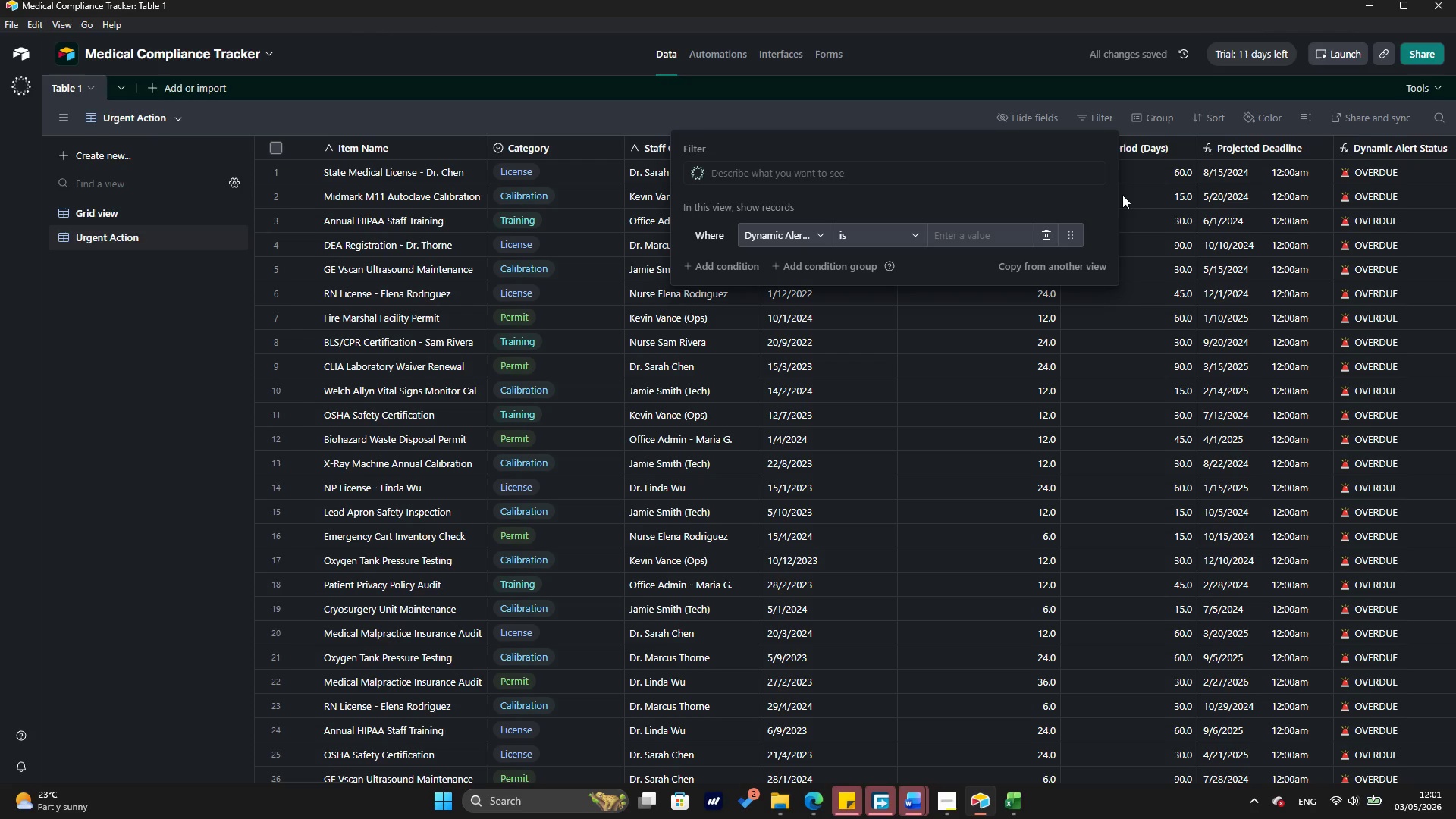 
left_click([957, 790])